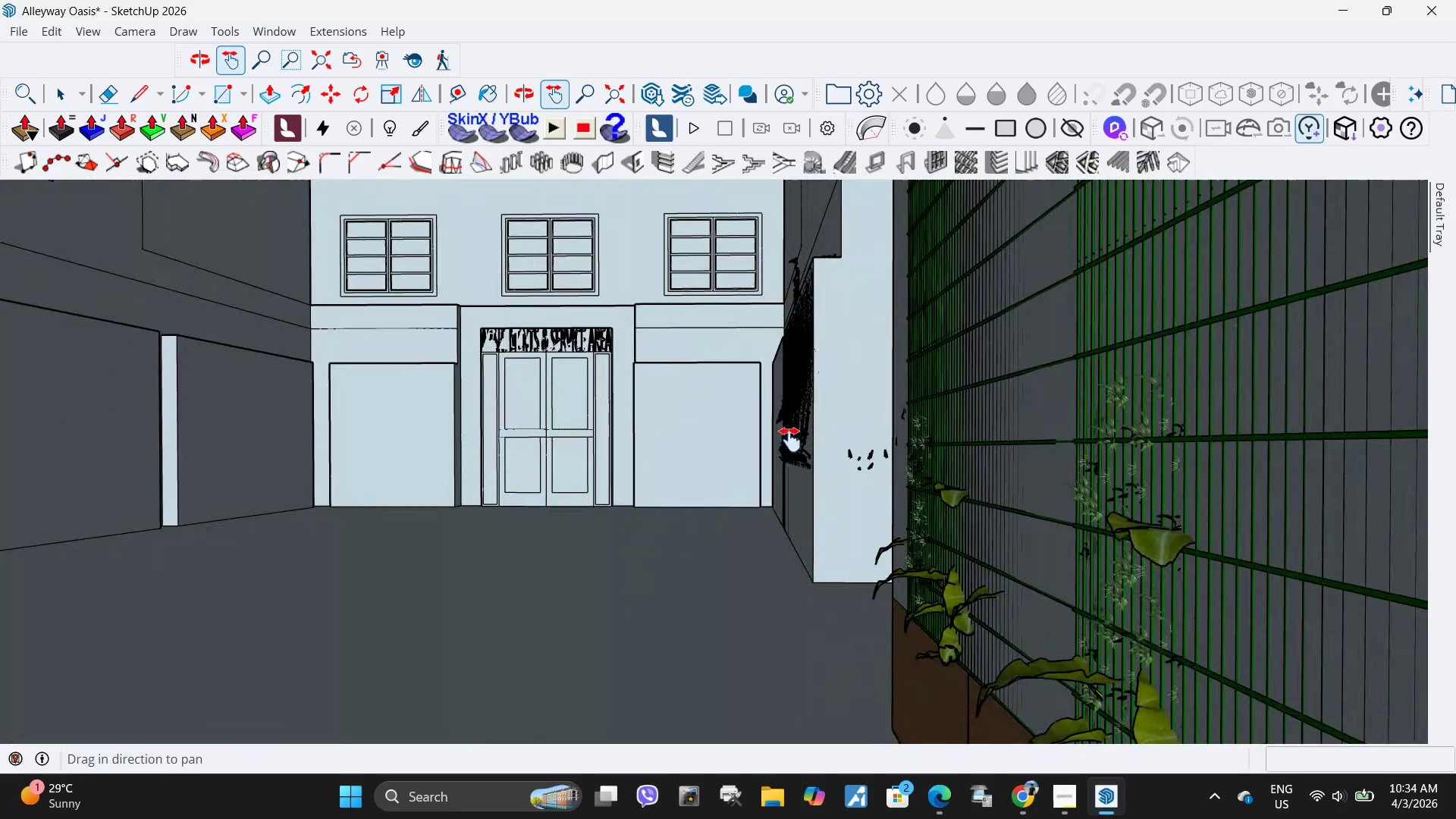 
scroll: coordinate [689, 468], scroll_direction: down, amount: 6.0
 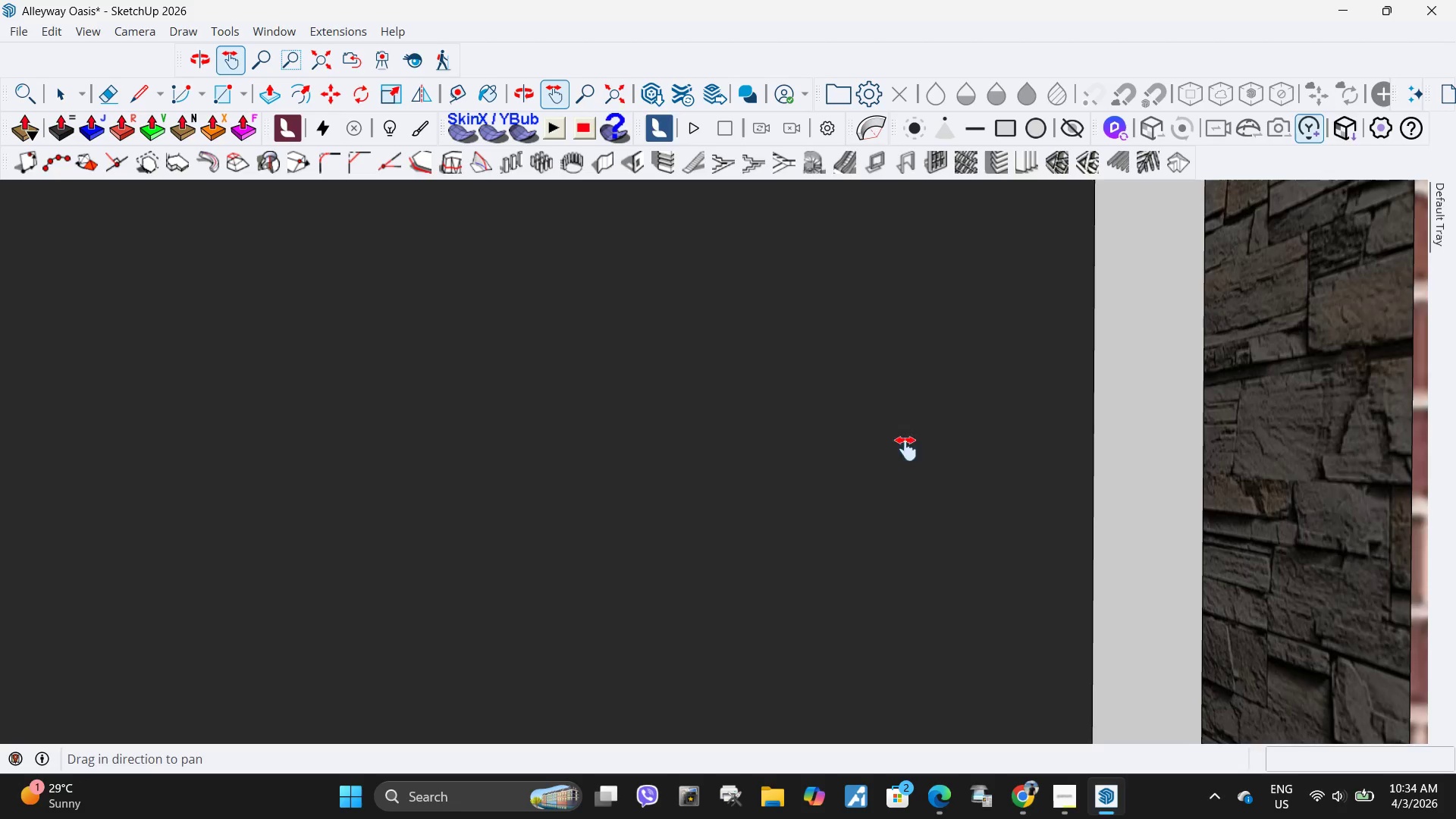 
left_click_drag(start_coordinate=[924, 442], to_coordinate=[579, 510])
 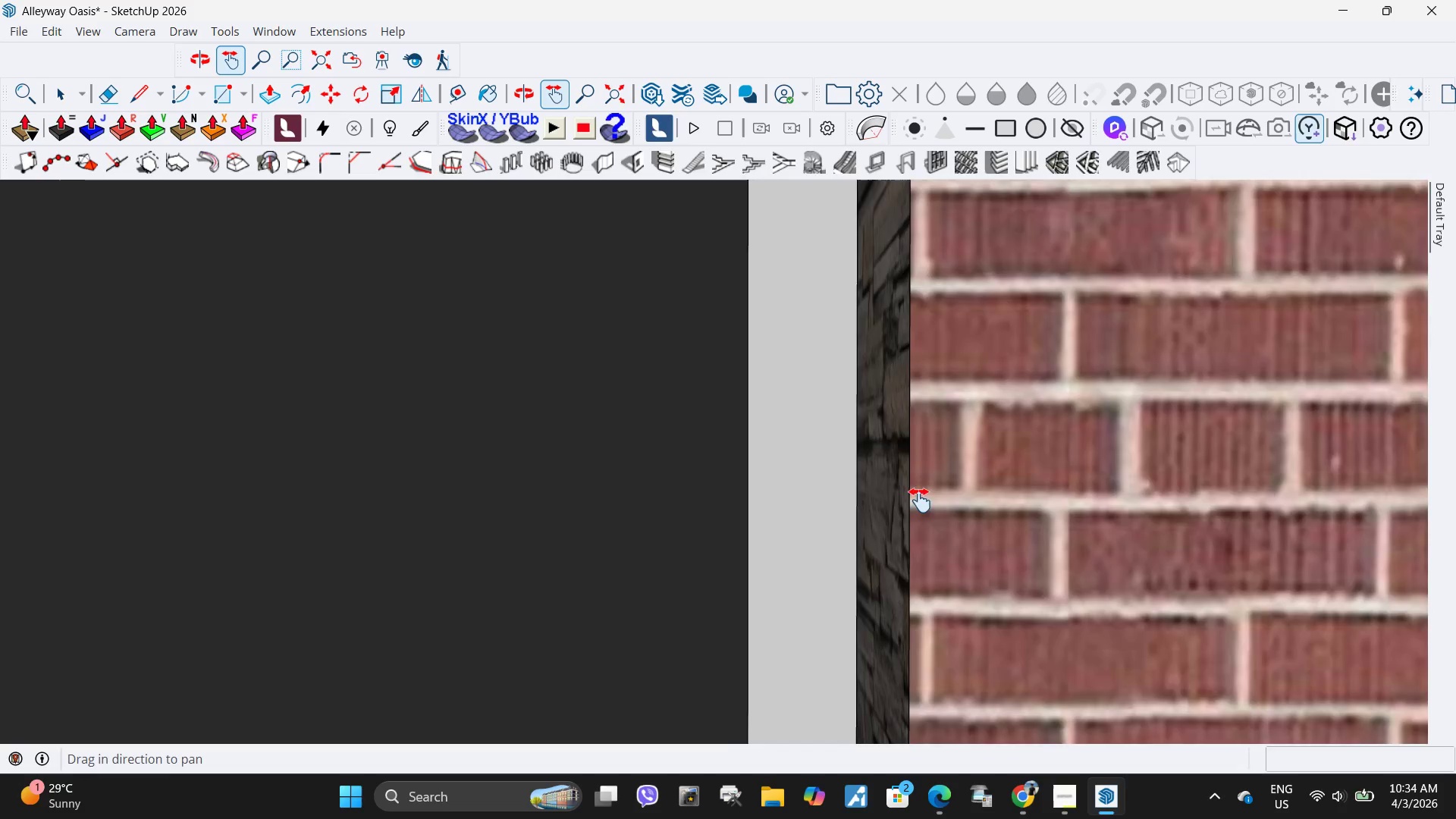 
left_click_drag(start_coordinate=[1004, 482], to_coordinate=[347, 506])
 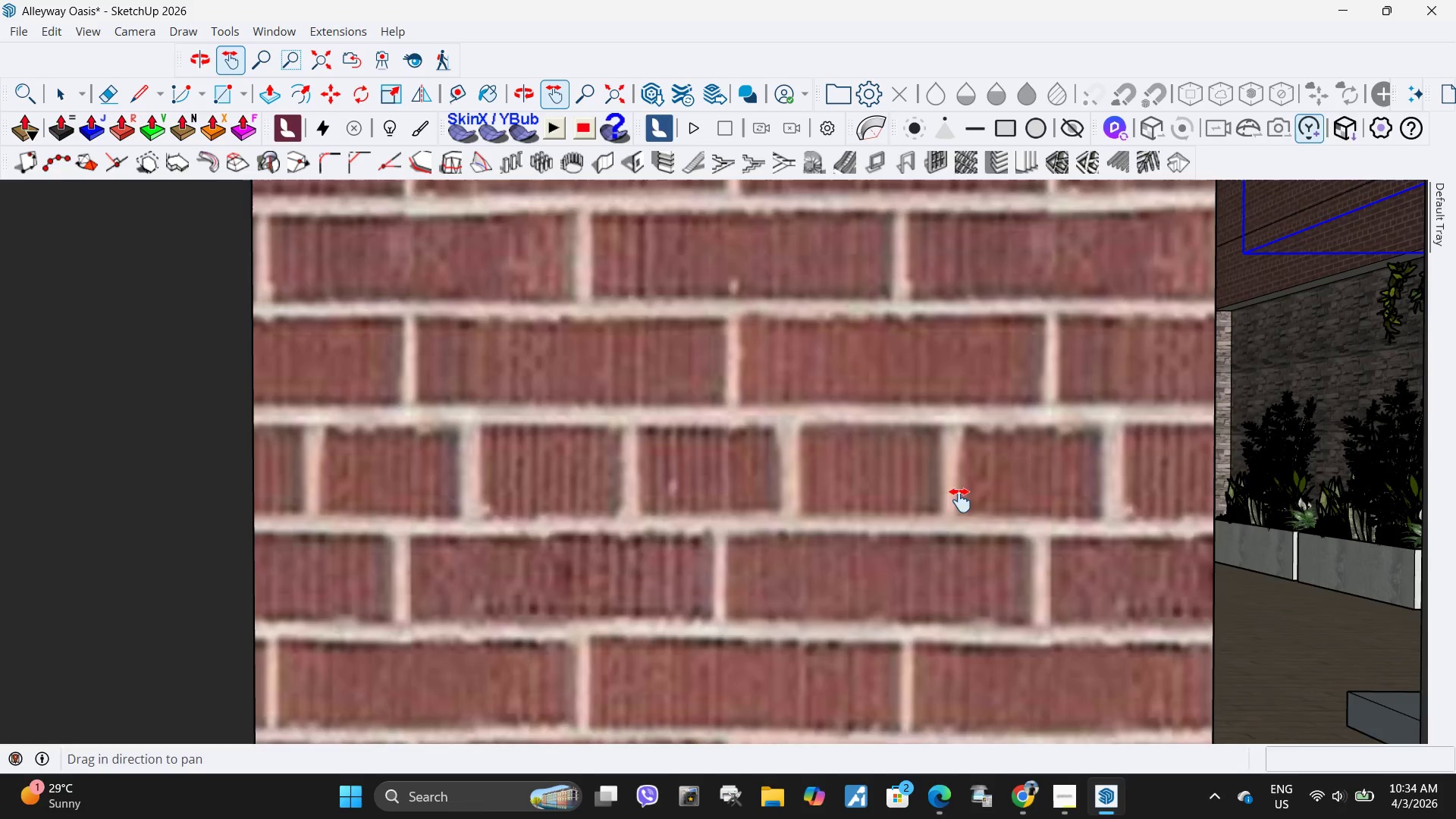 
left_click_drag(start_coordinate=[960, 500], to_coordinate=[201, 502])
 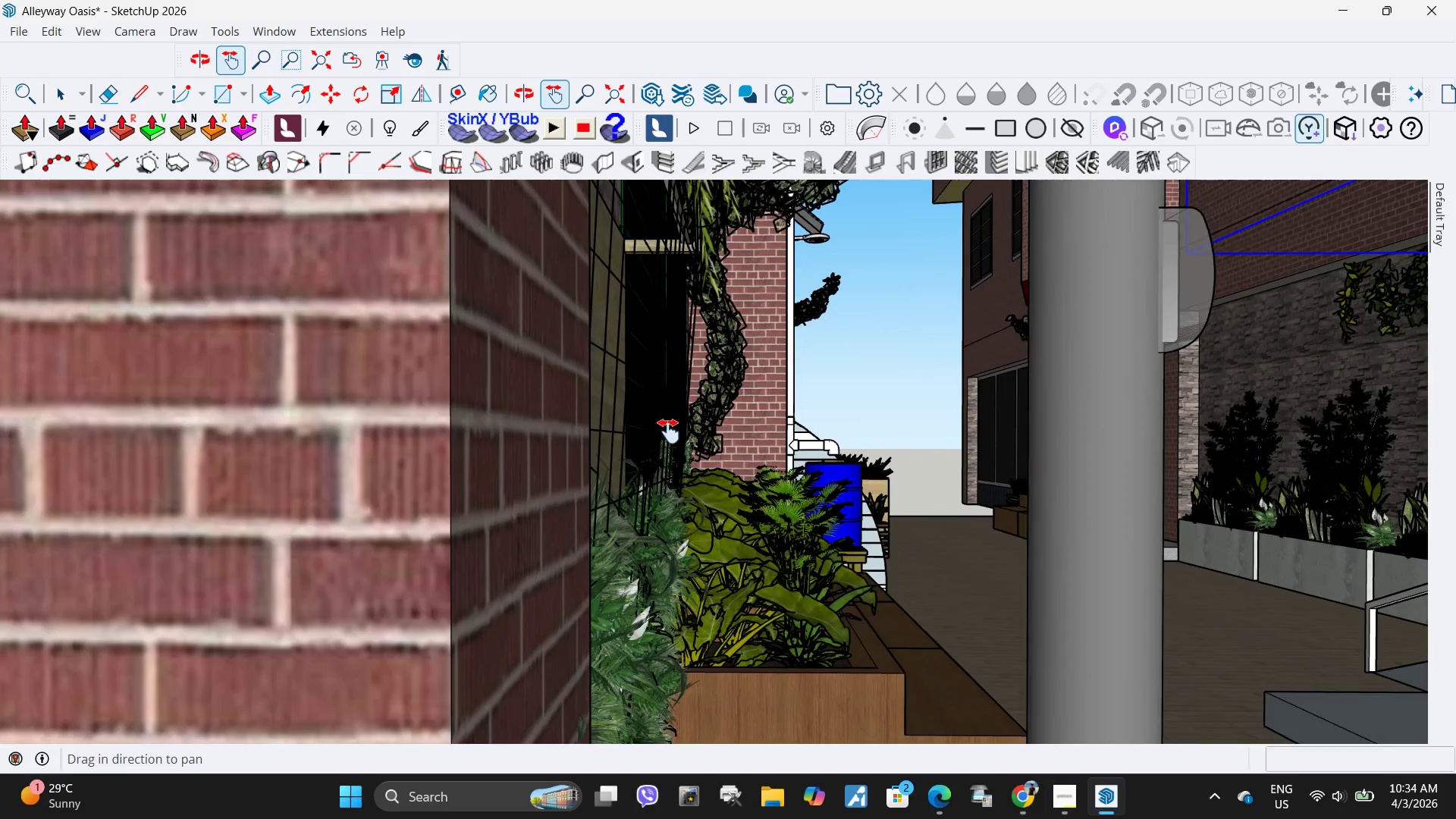 
scroll: coordinate [478, 463], scroll_direction: down, amount: 11.0
 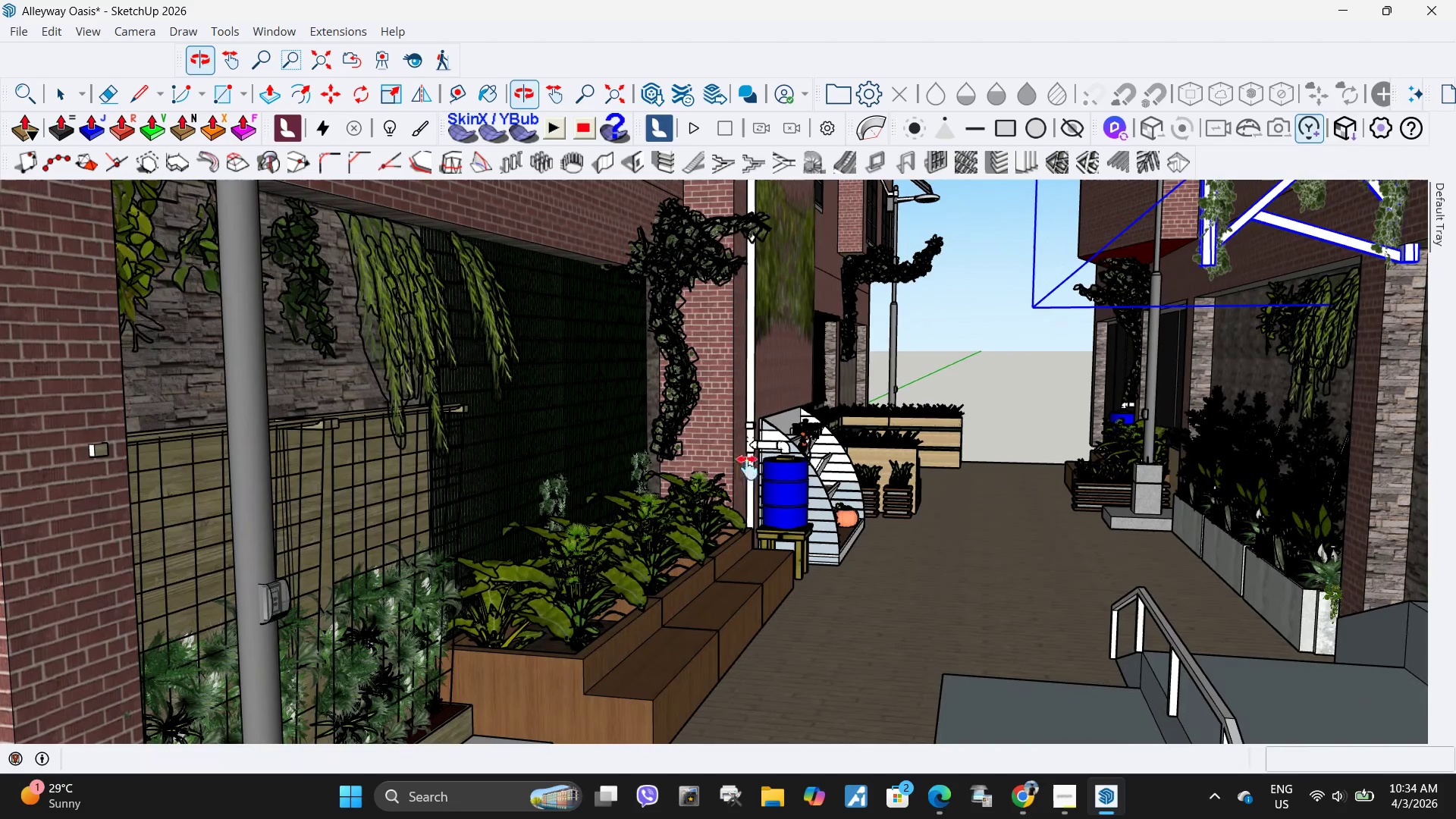 
key(Space)
 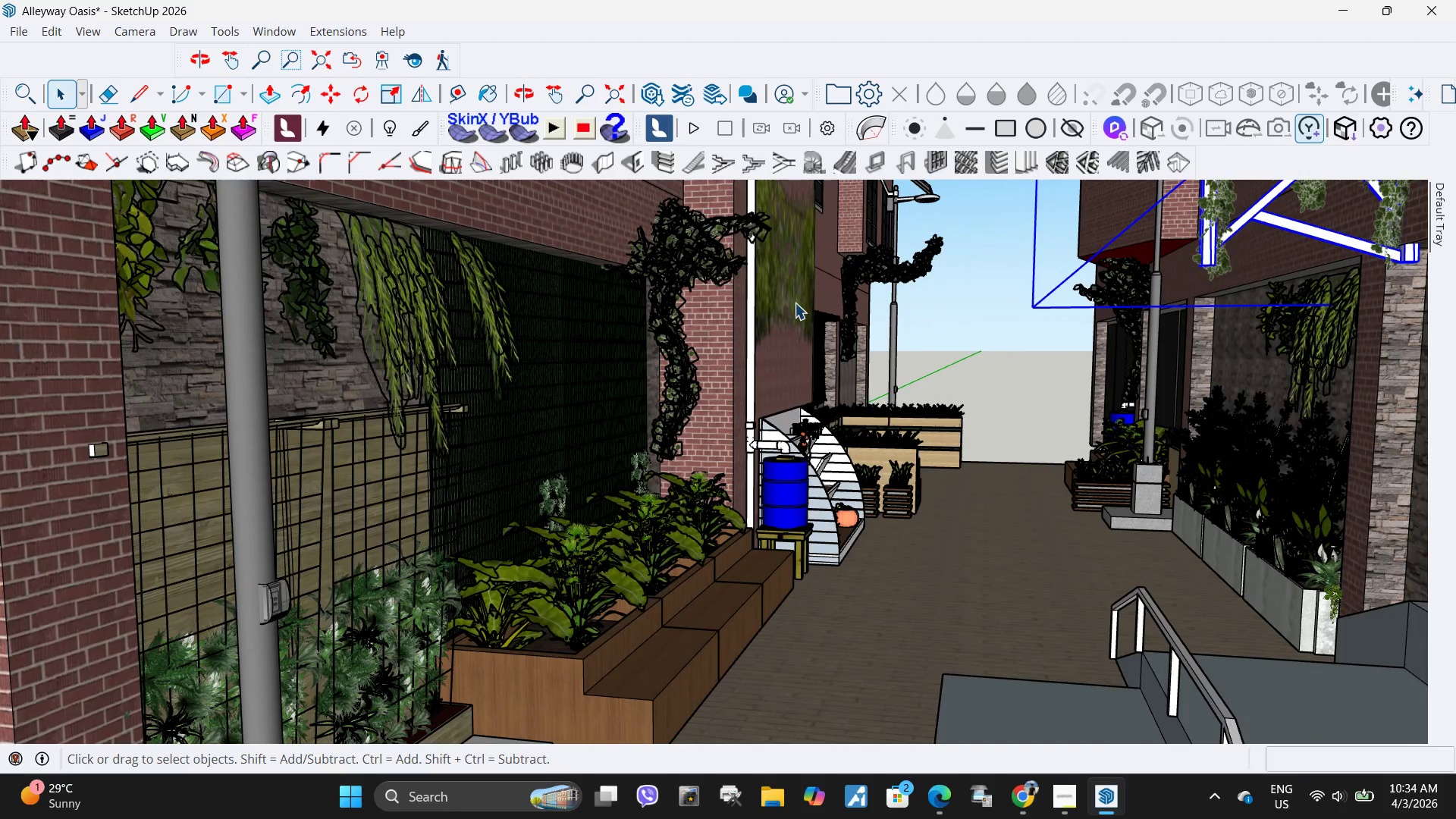 
left_click([793, 303])
 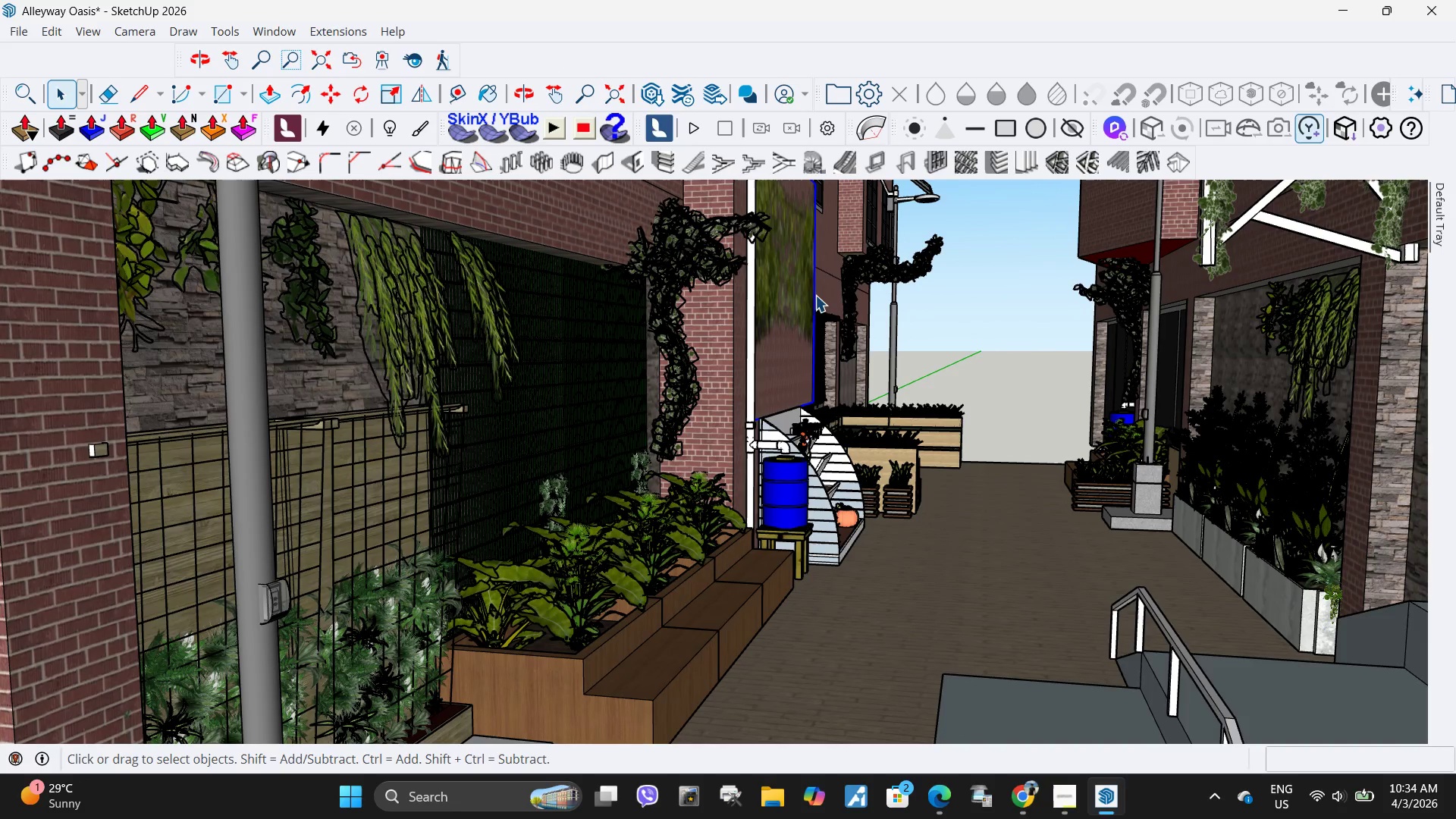 
key(Delete)
 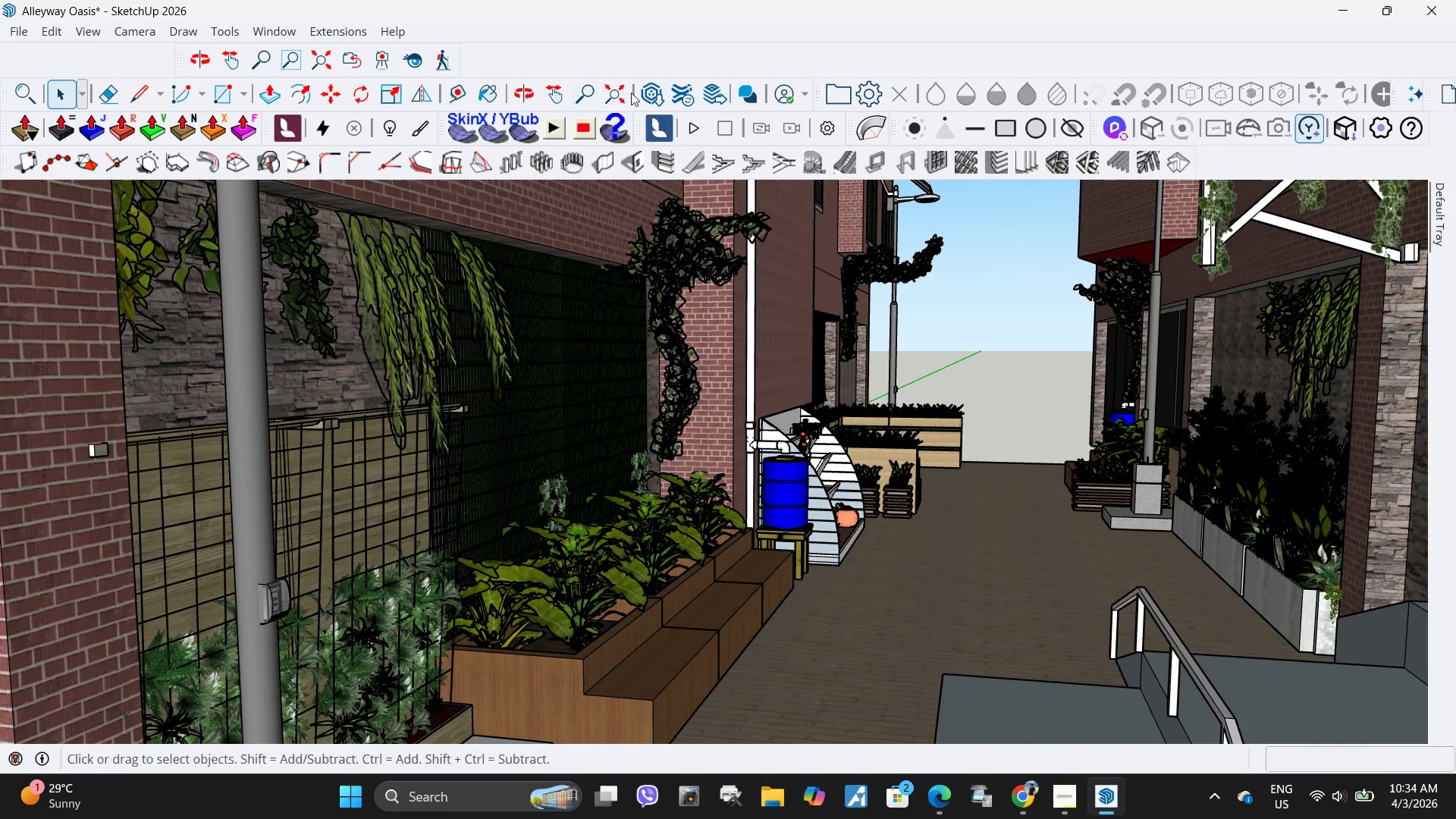 
left_click([664, 102])
 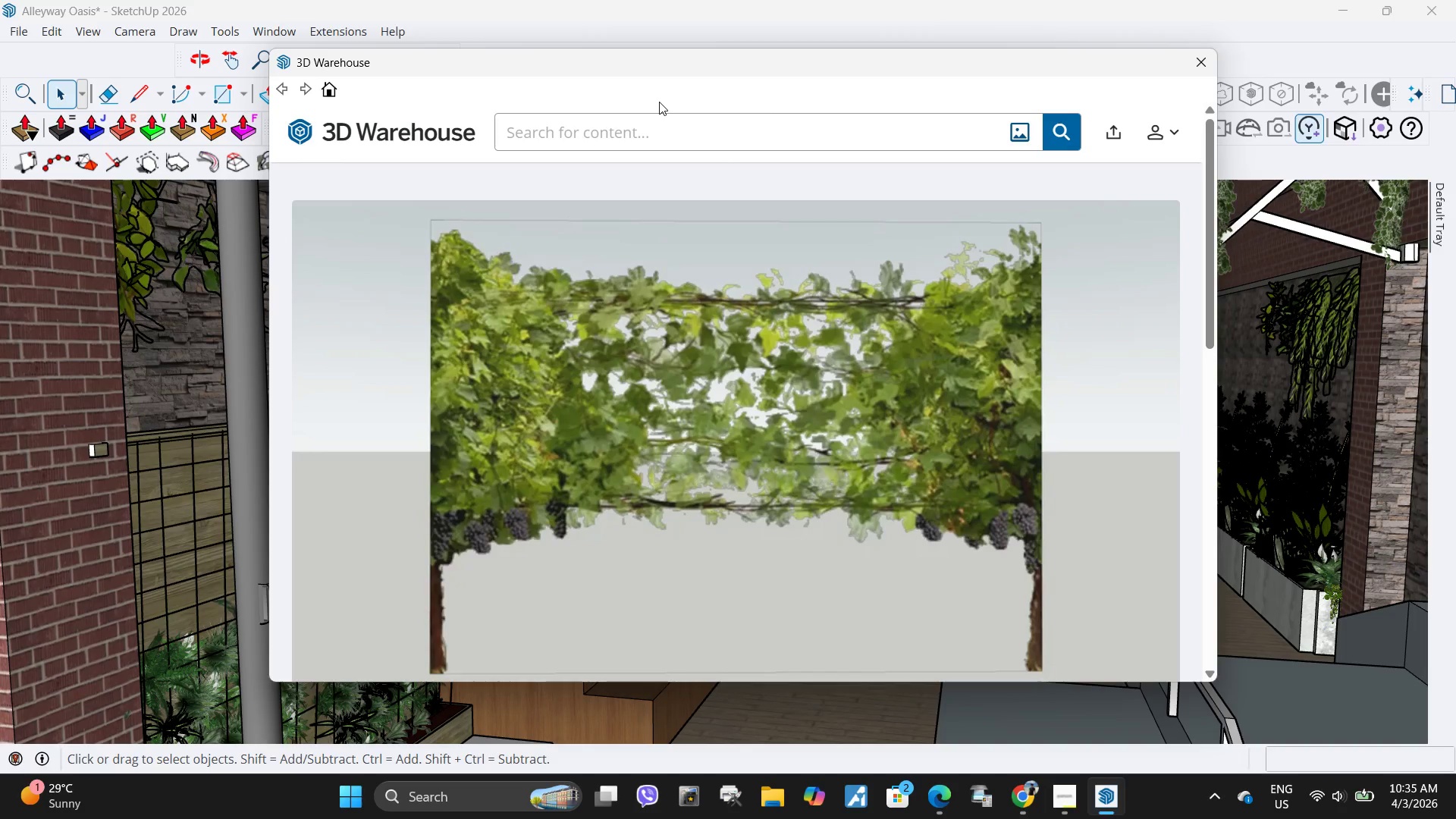 
wait(9.81)
 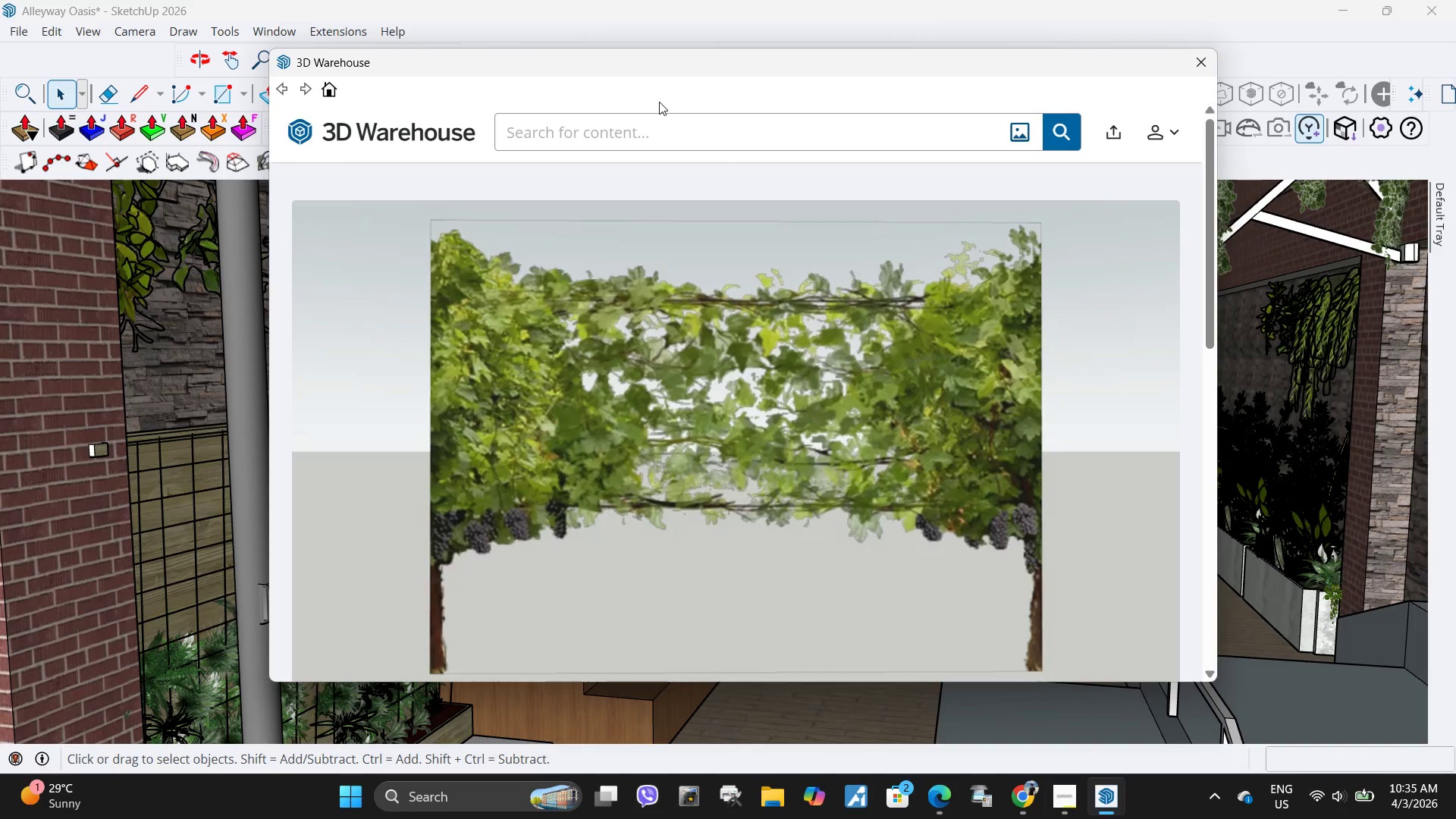 
scroll: coordinate [395, 462], scroll_direction: down, amount: 12.0
 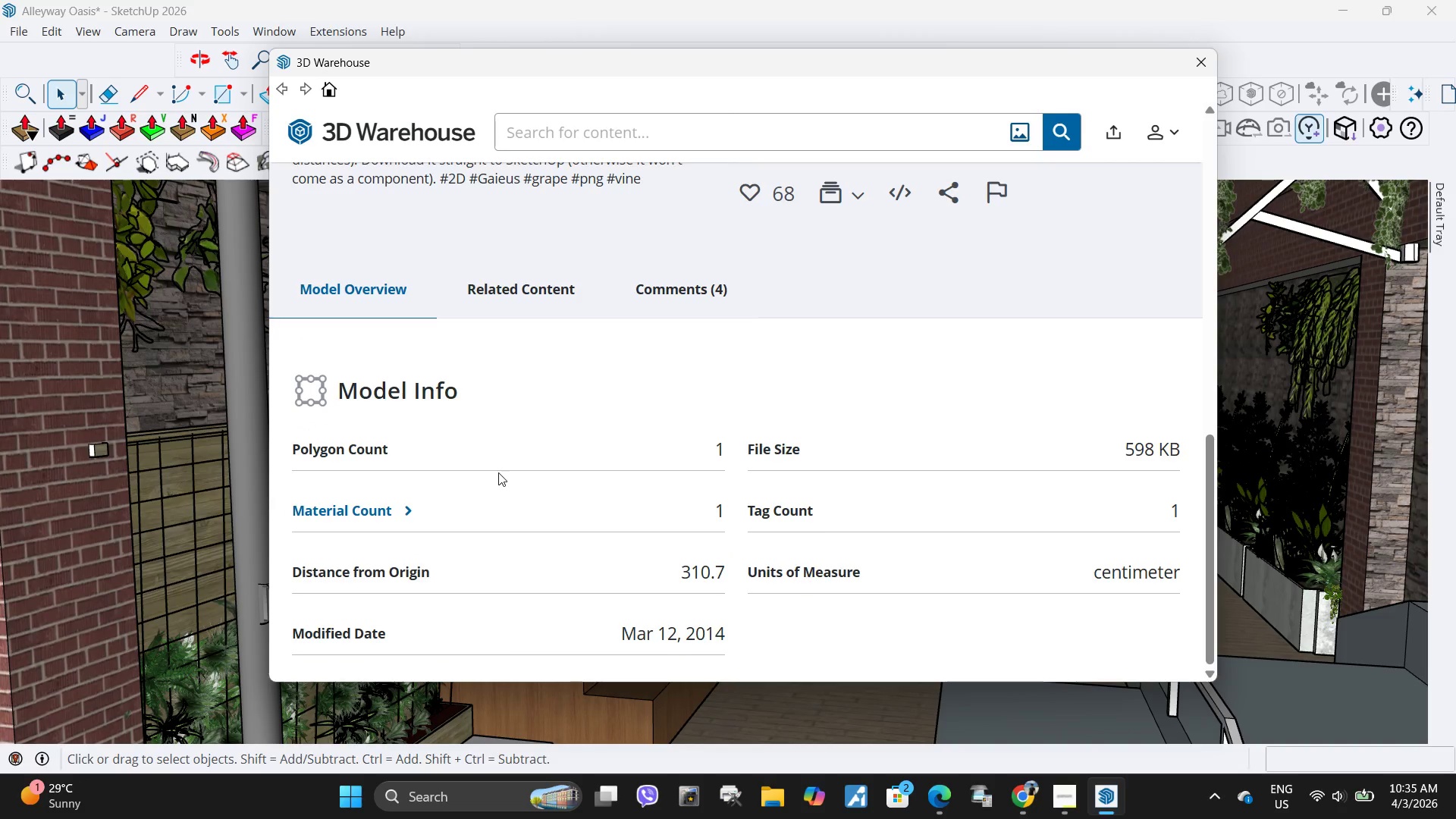 
scroll: coordinate [350, 282], scroll_direction: up, amount: 8.0
 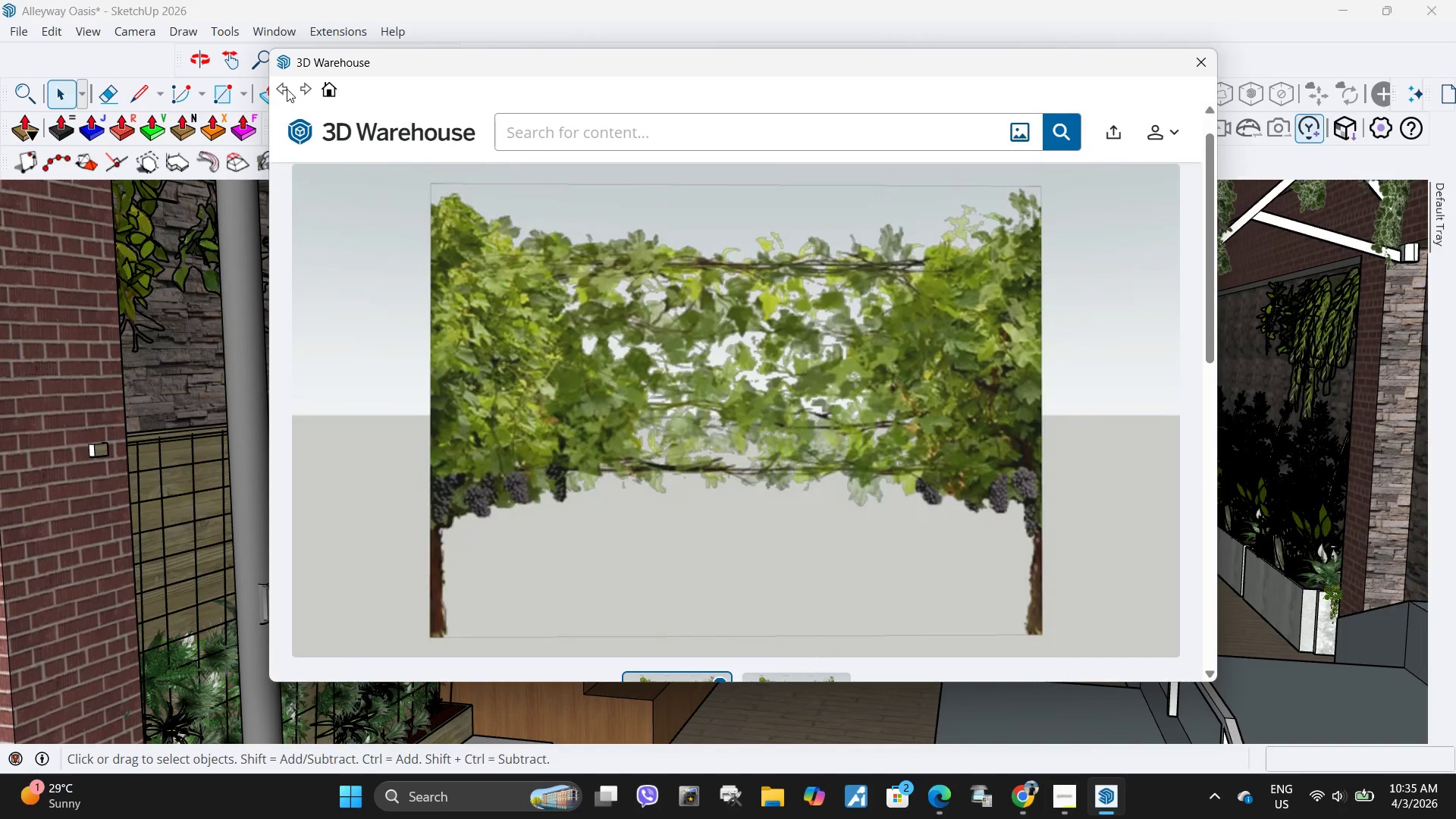 
left_click([287, 89])
 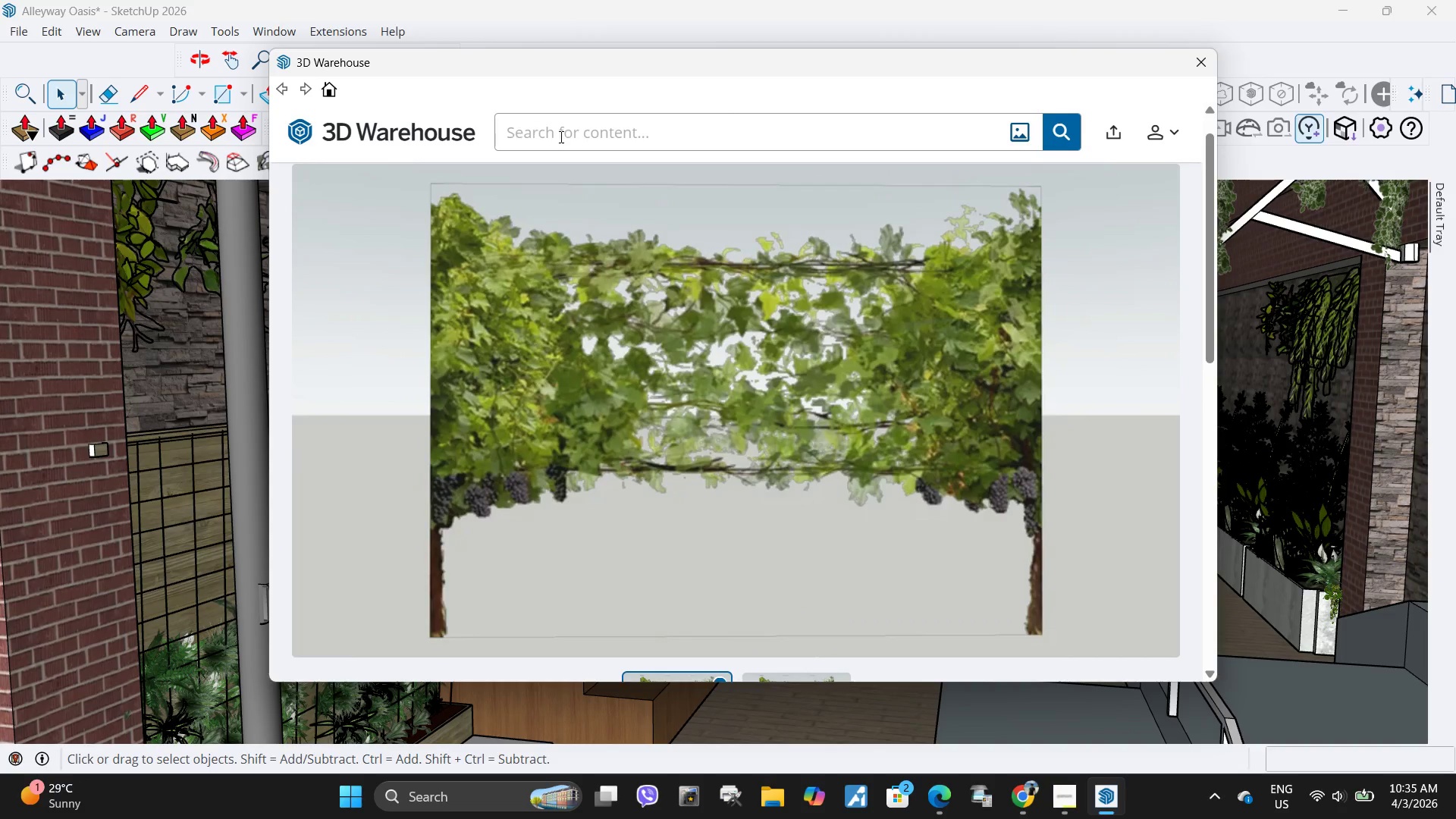 
left_click([588, 148])
 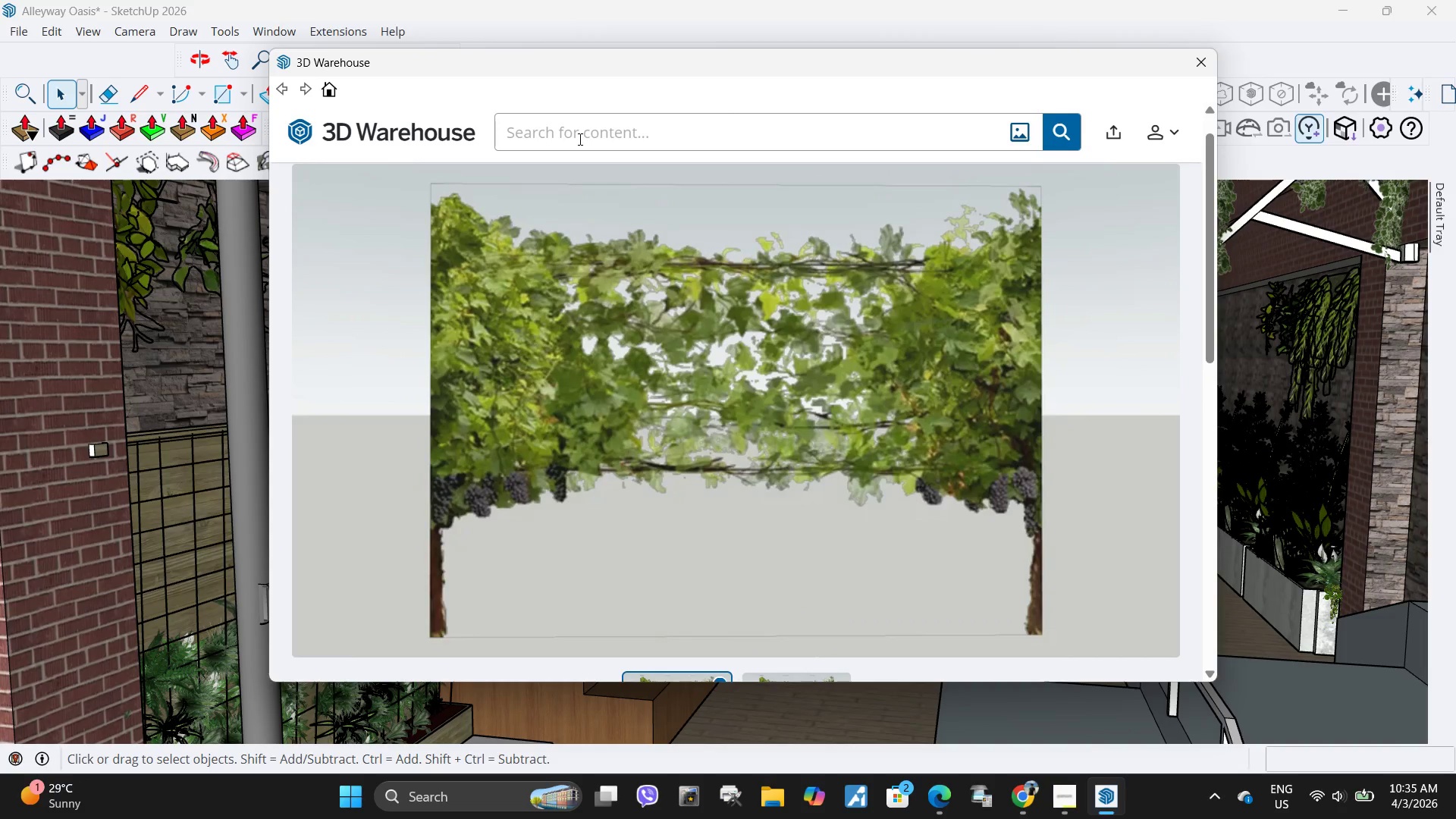 
type(vine)
 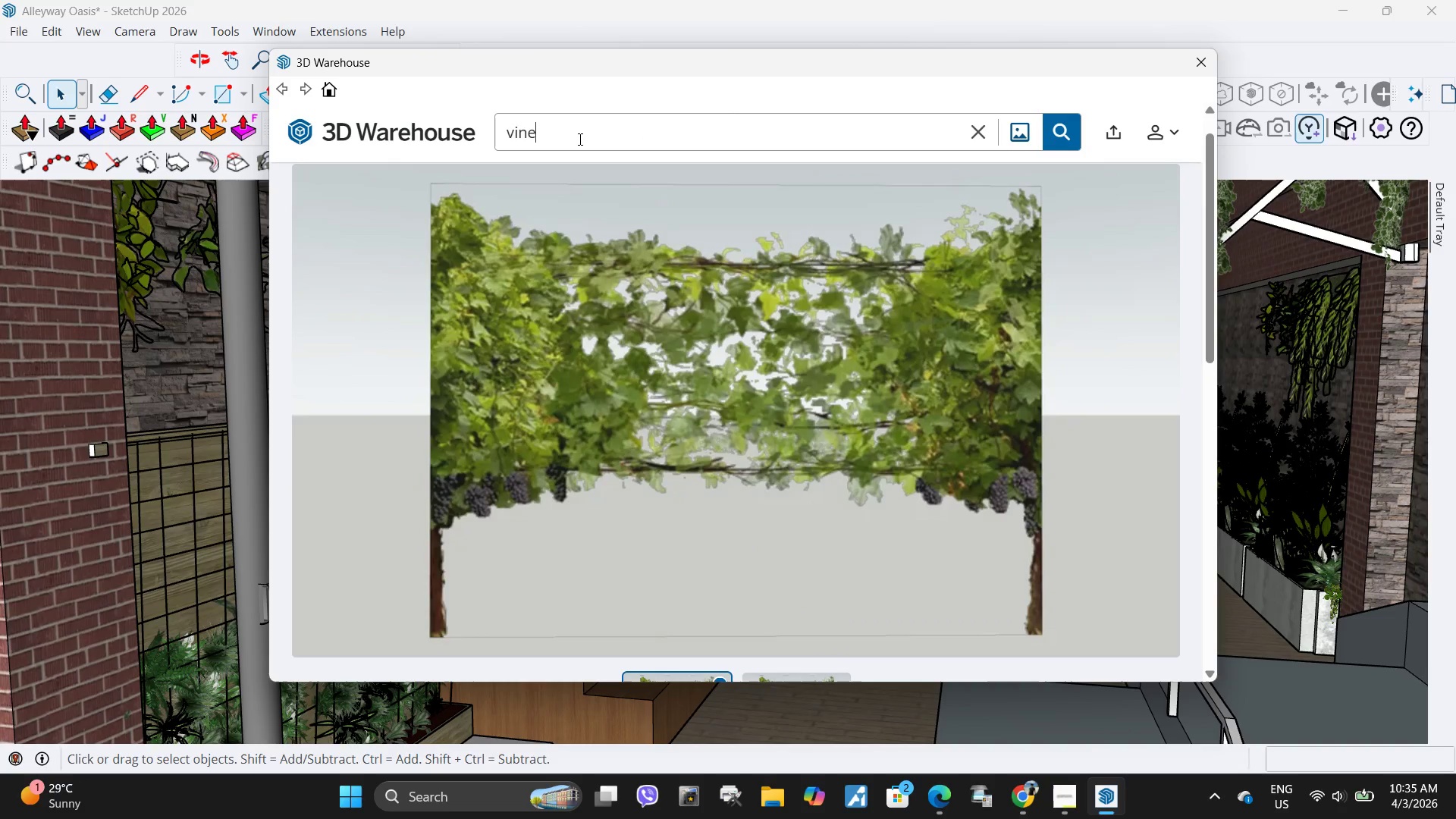 
key(Enter)
 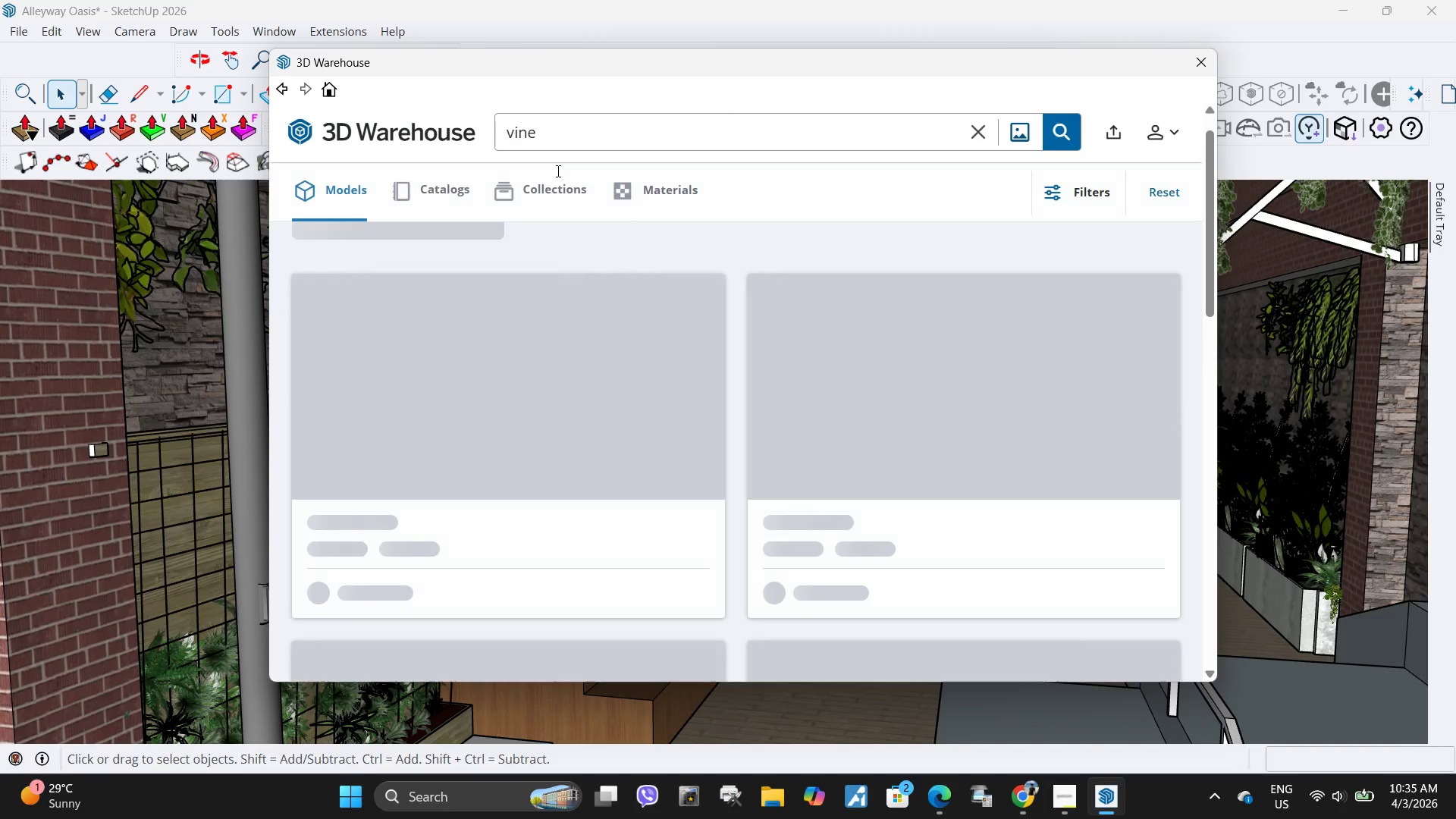 
mouse_move([594, 275])
 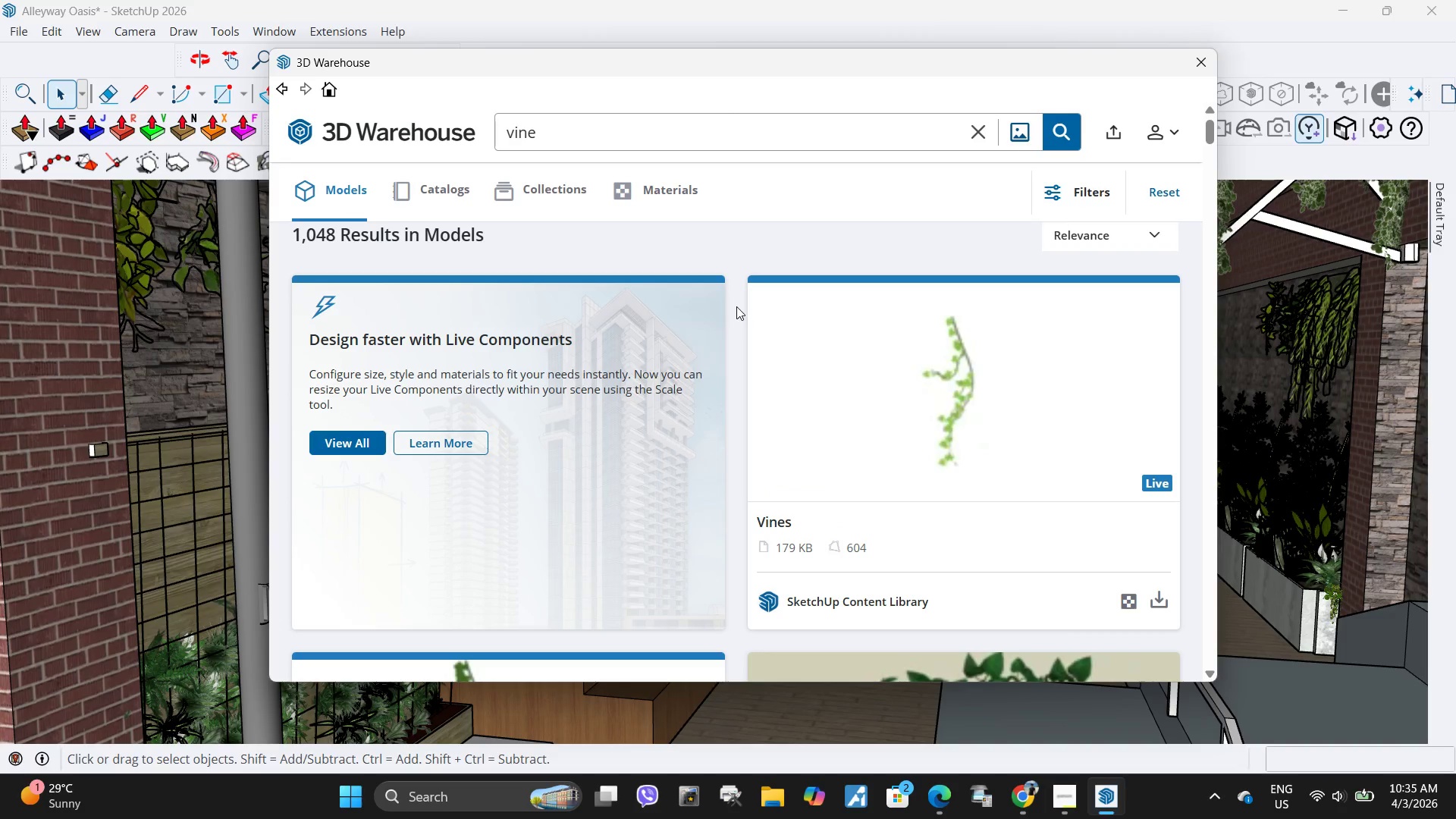 
scroll: coordinate [839, 392], scroll_direction: down, amount: 24.0
 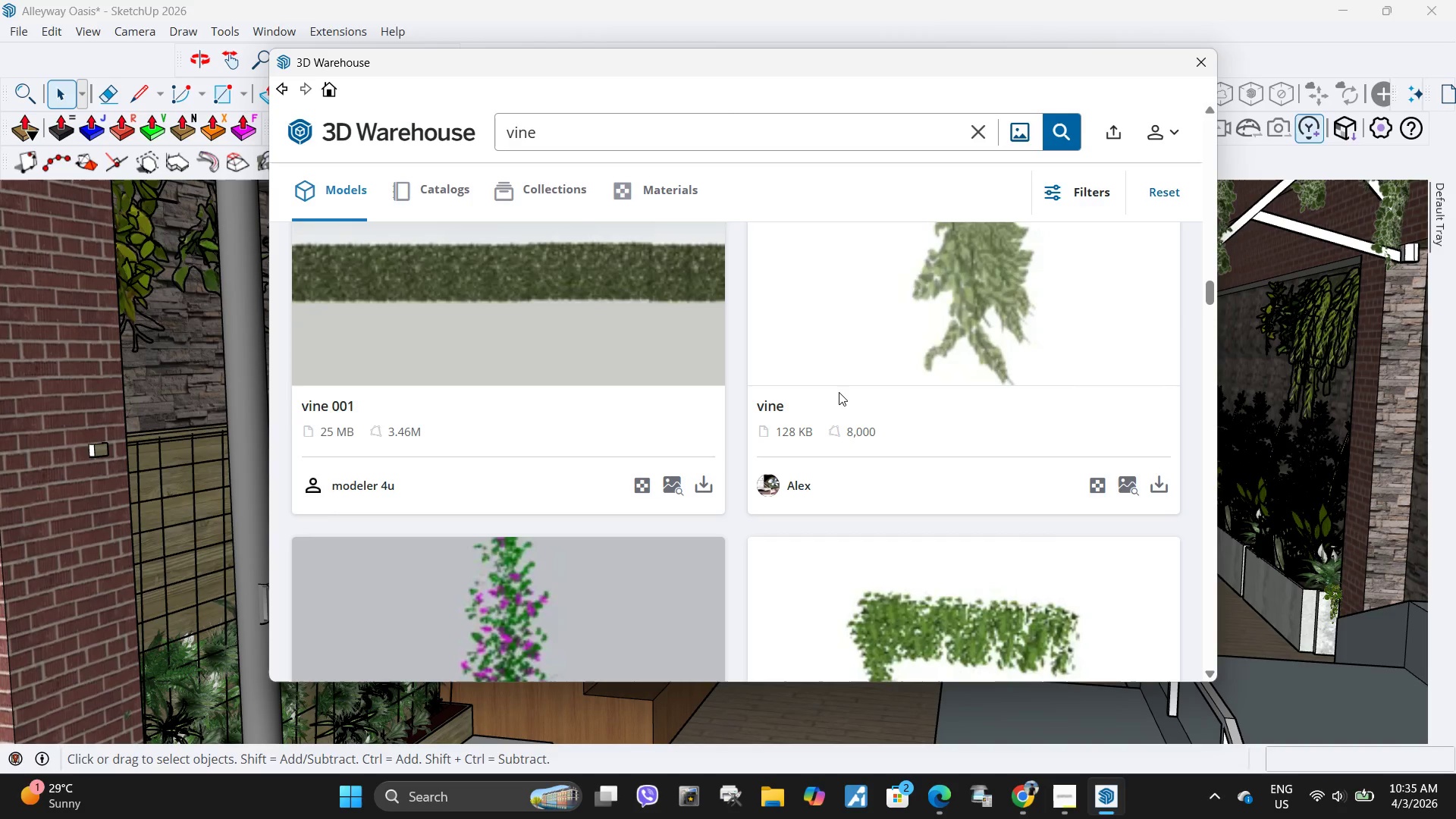 
wait(17.03)
 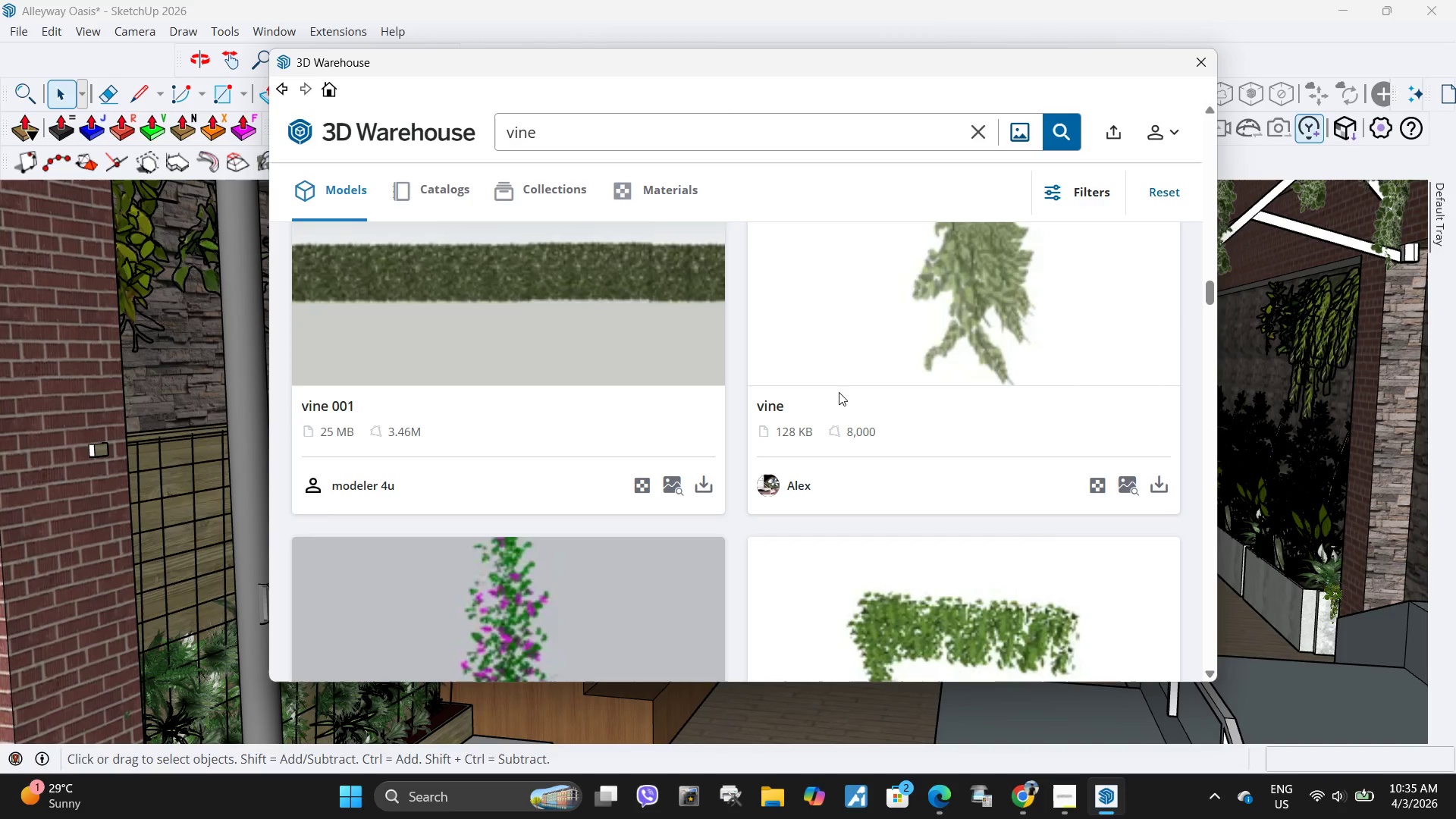 
scroll: coordinate [769, 362], scroll_direction: down, amount: 19.0
 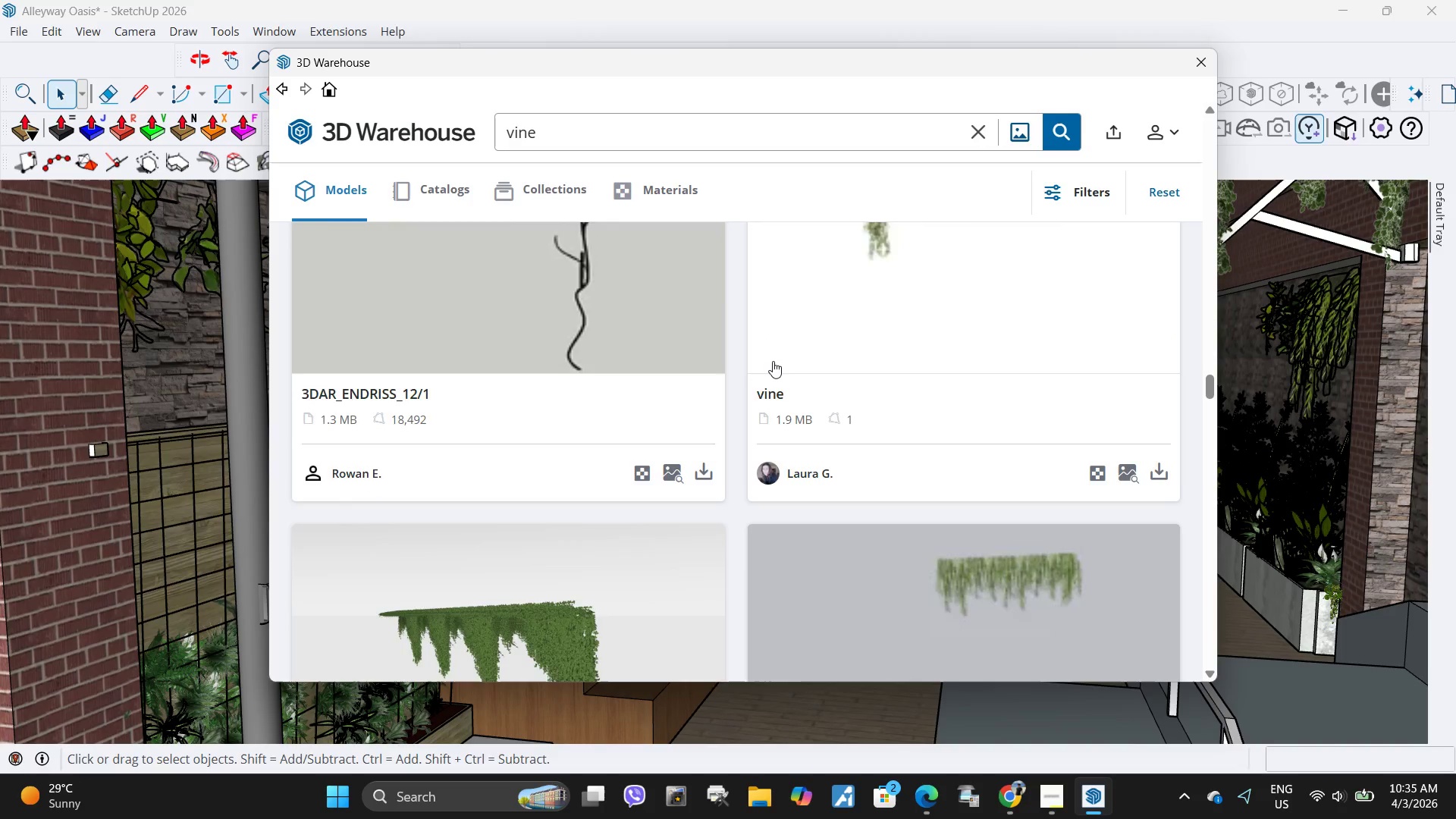 
scroll: coordinate [773, 361], scroll_direction: down, amount: 6.0
 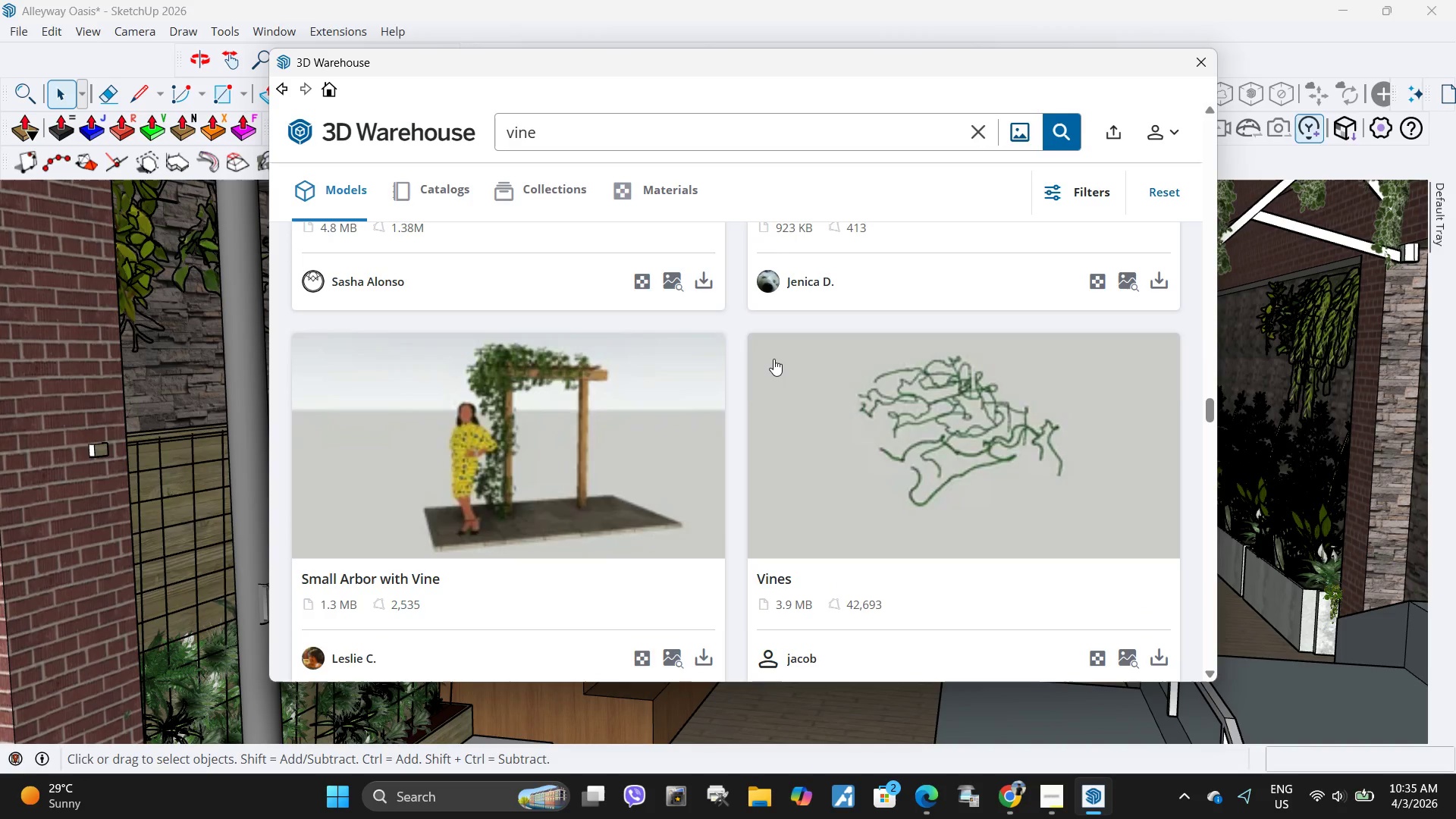 
scroll: coordinate [774, 359], scroll_direction: up, amount: 3.0
 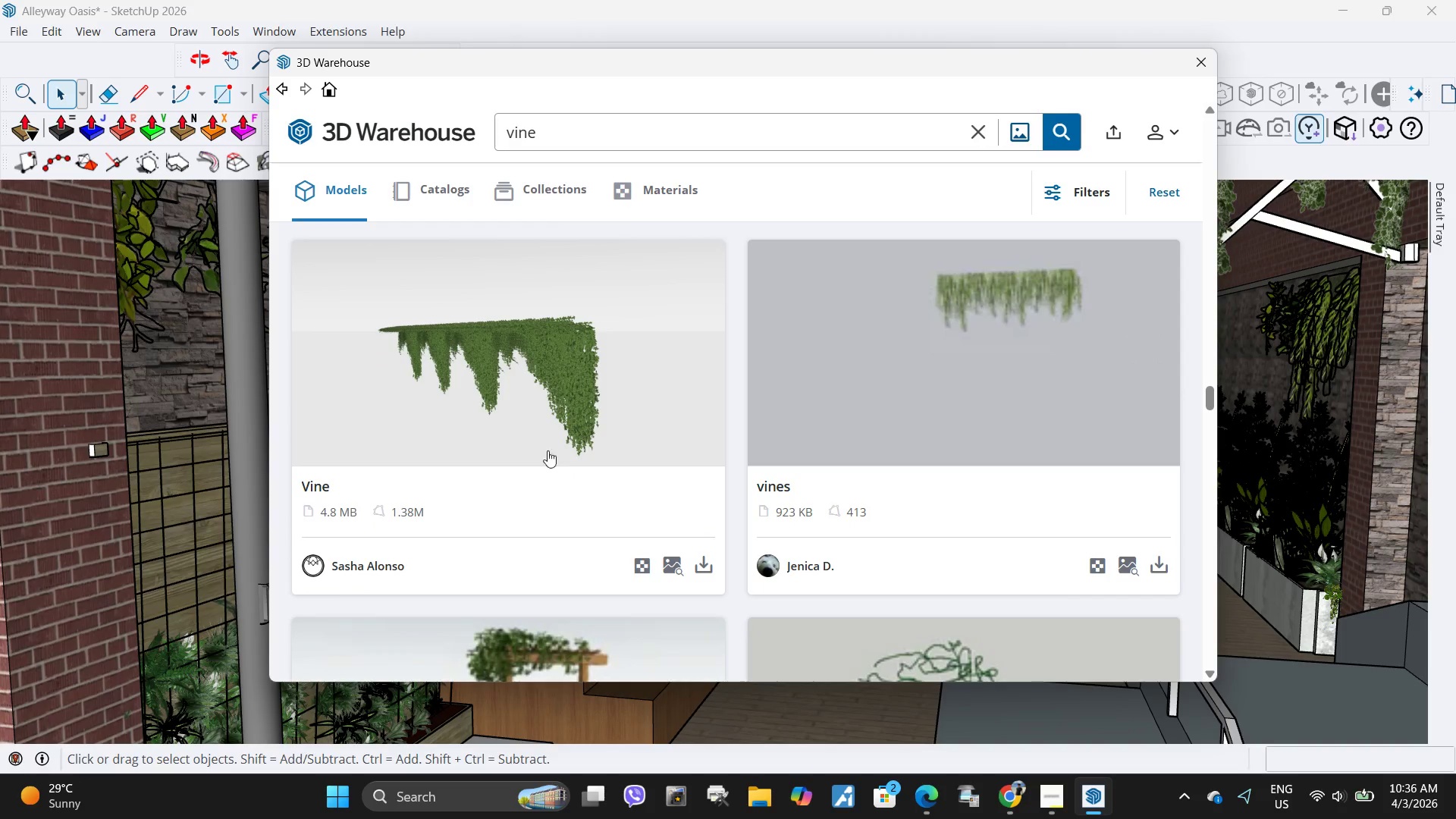 
left_click([704, 568])
 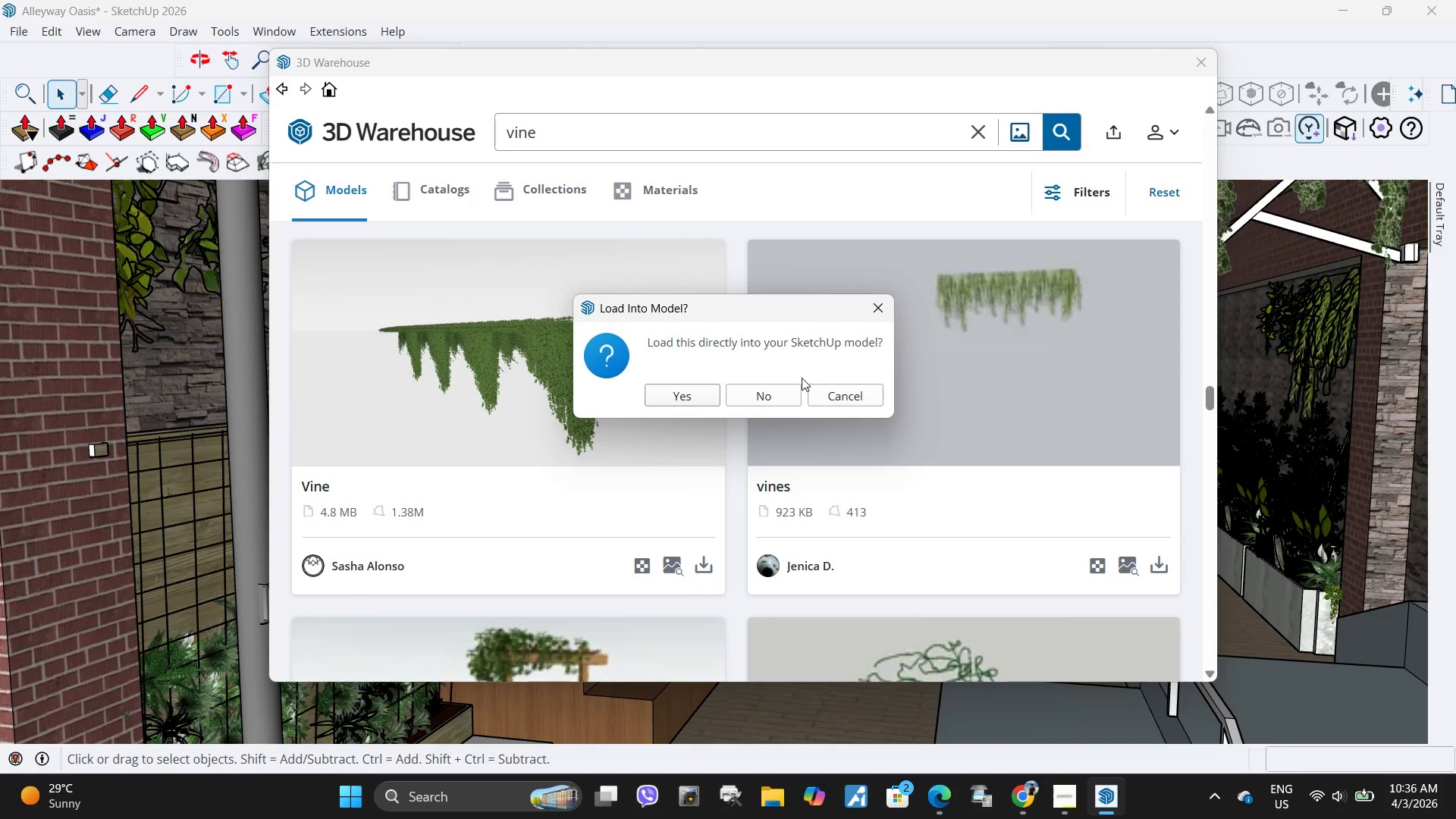 
left_click([835, 397])
 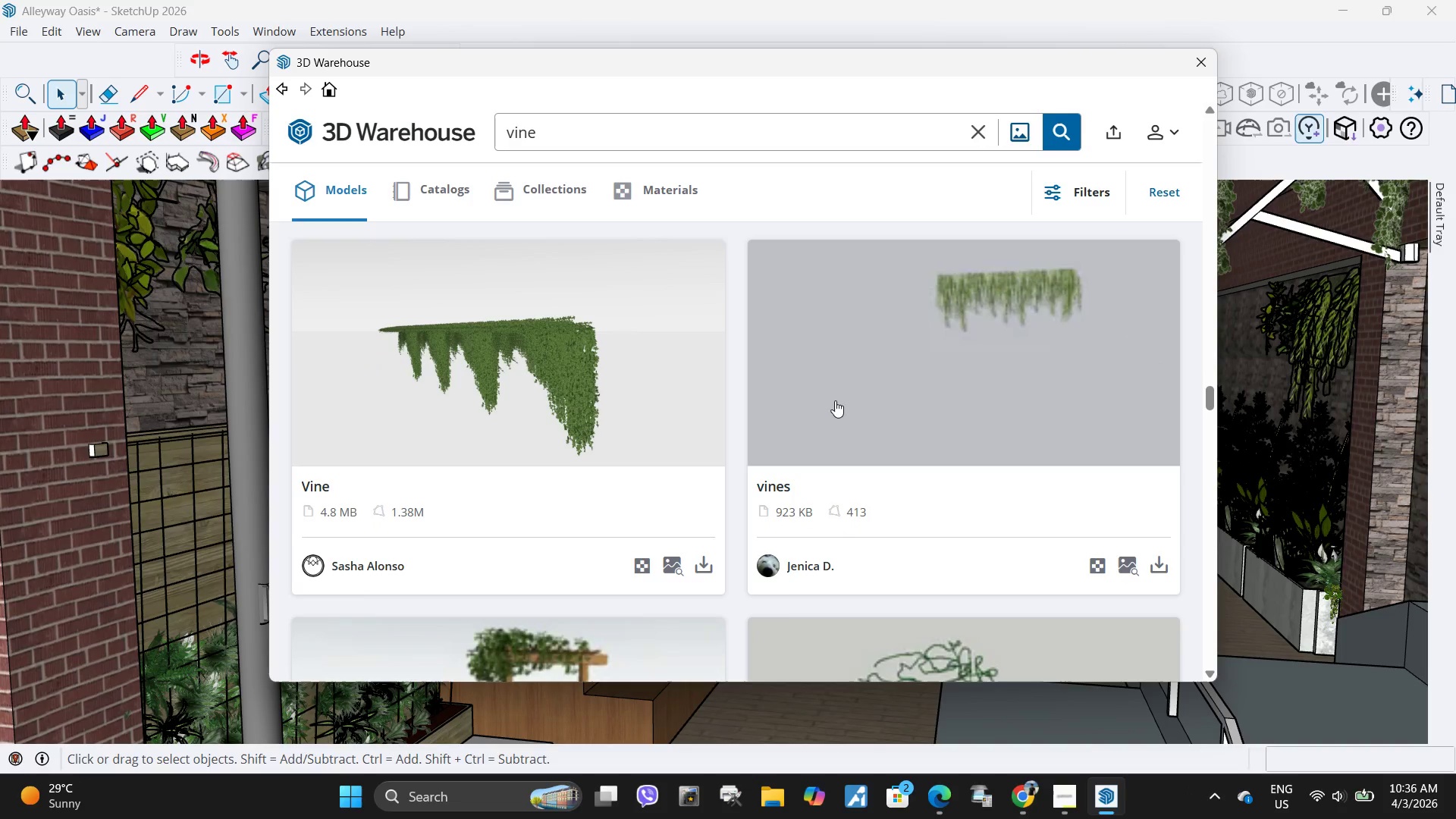 
scroll: coordinate [836, 416], scroll_direction: down, amount: 13.0
 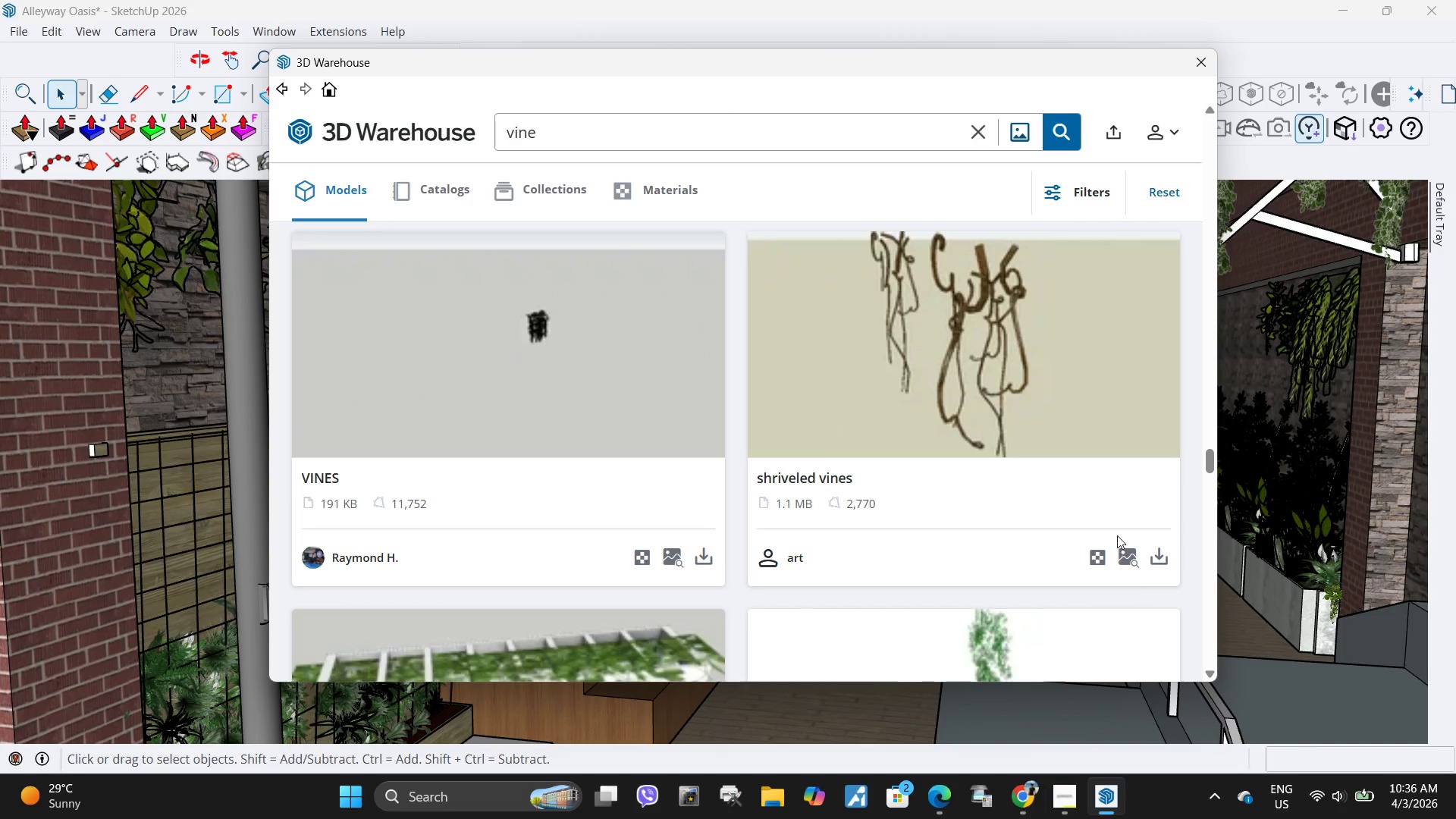 
left_click([1166, 561])
 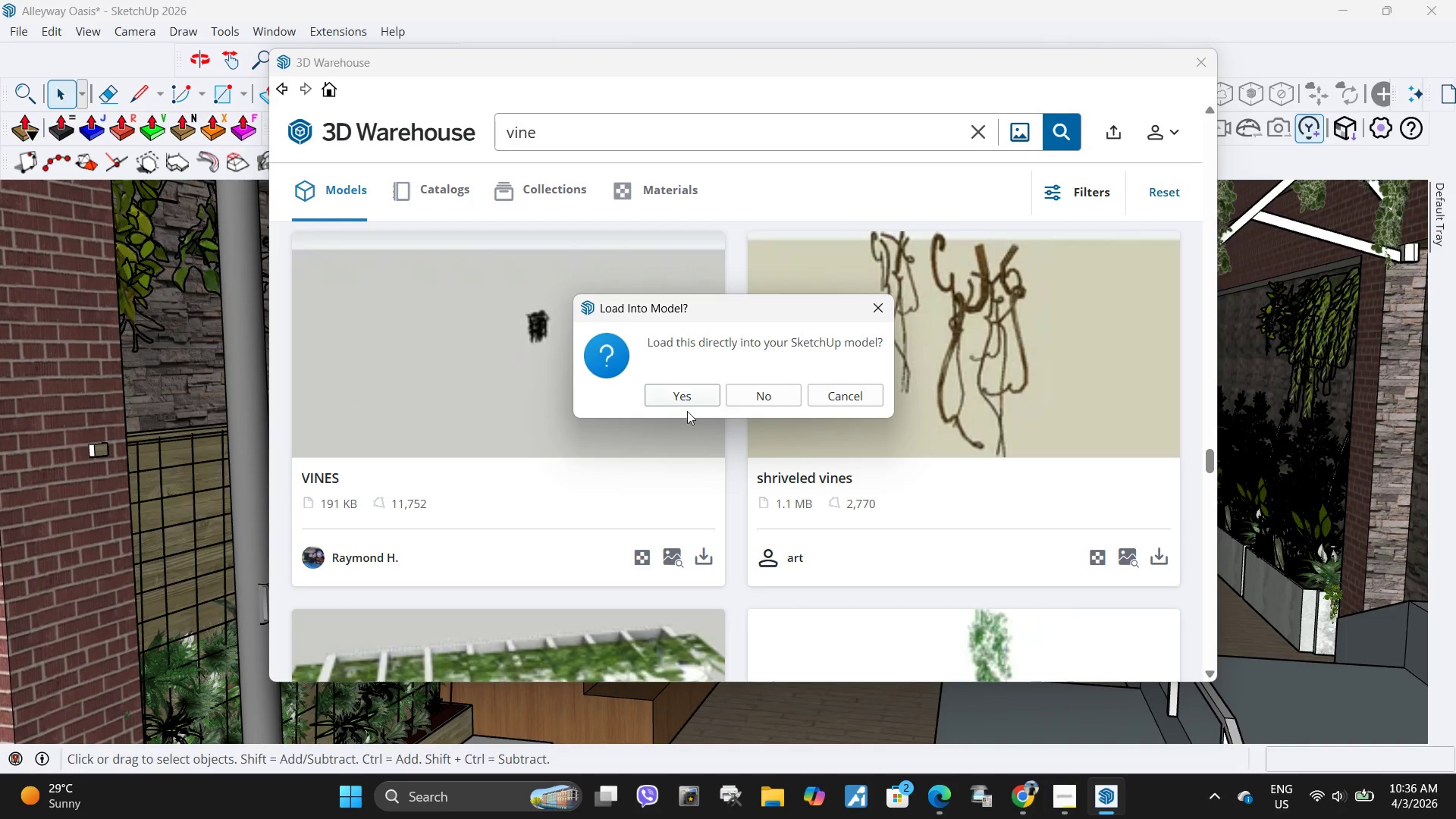 
left_click([682, 397])
 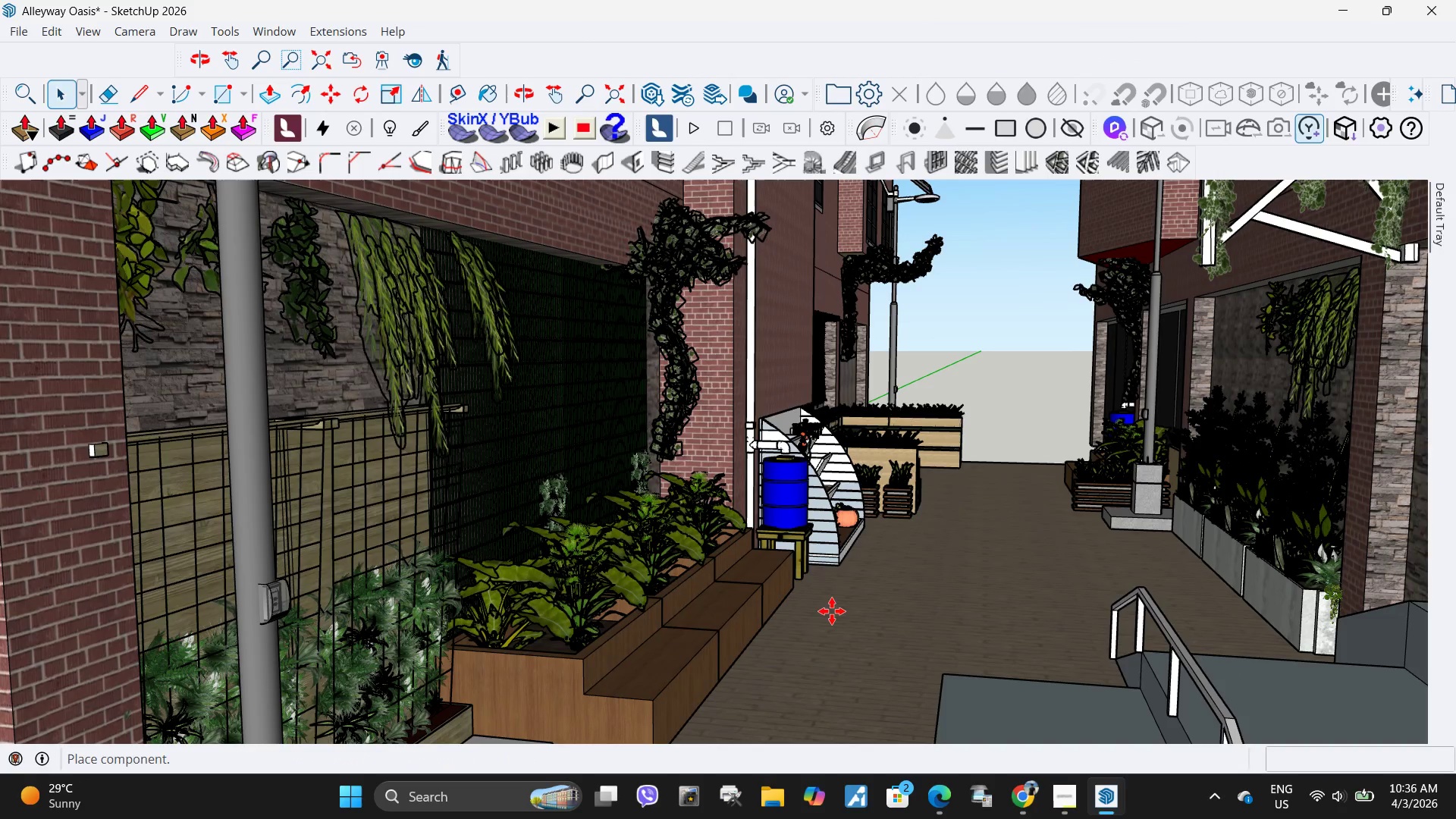 
wait(5.25)
 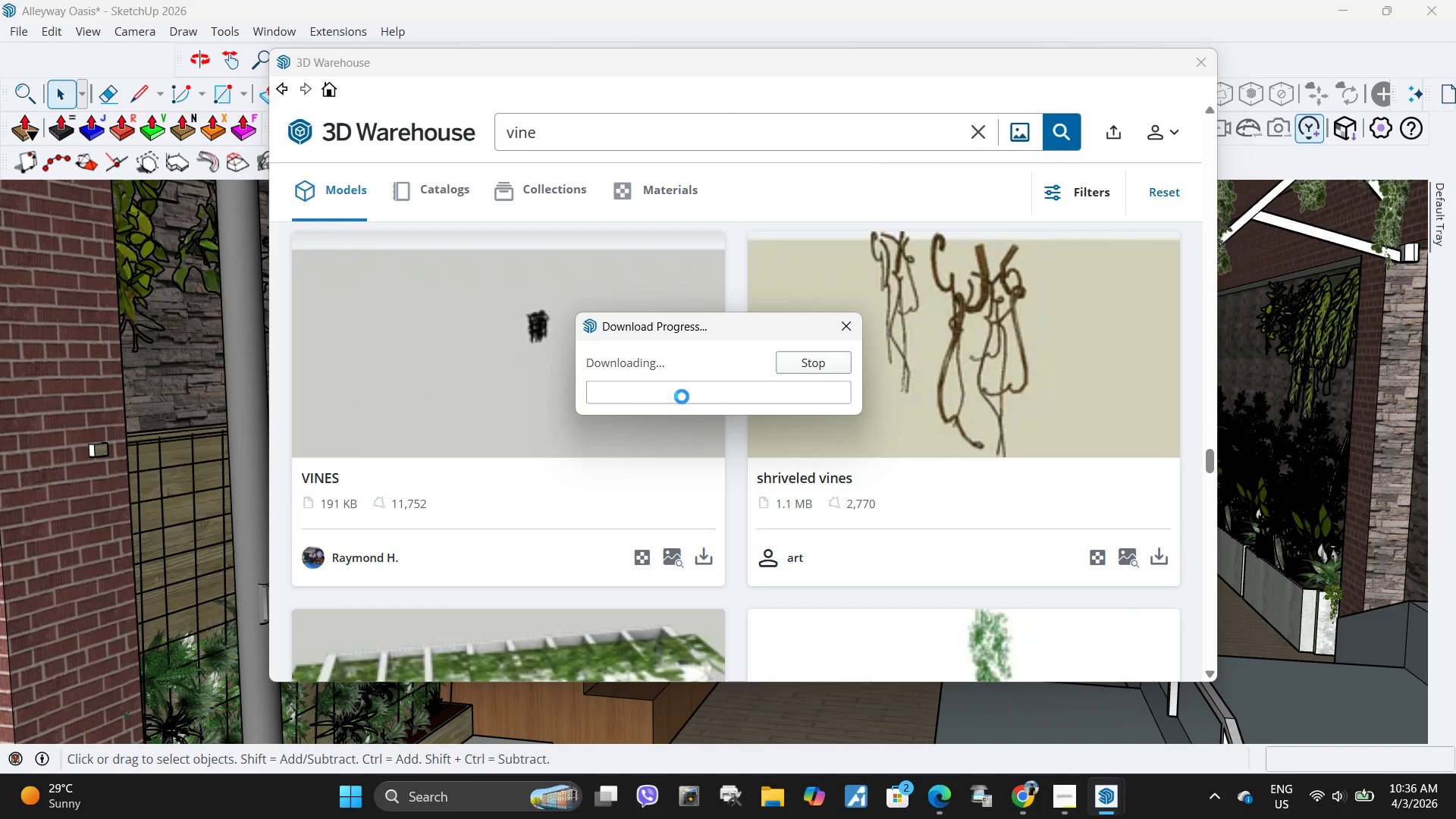 
scroll: coordinate [833, 604], scroll_direction: down, amount: 6.0
 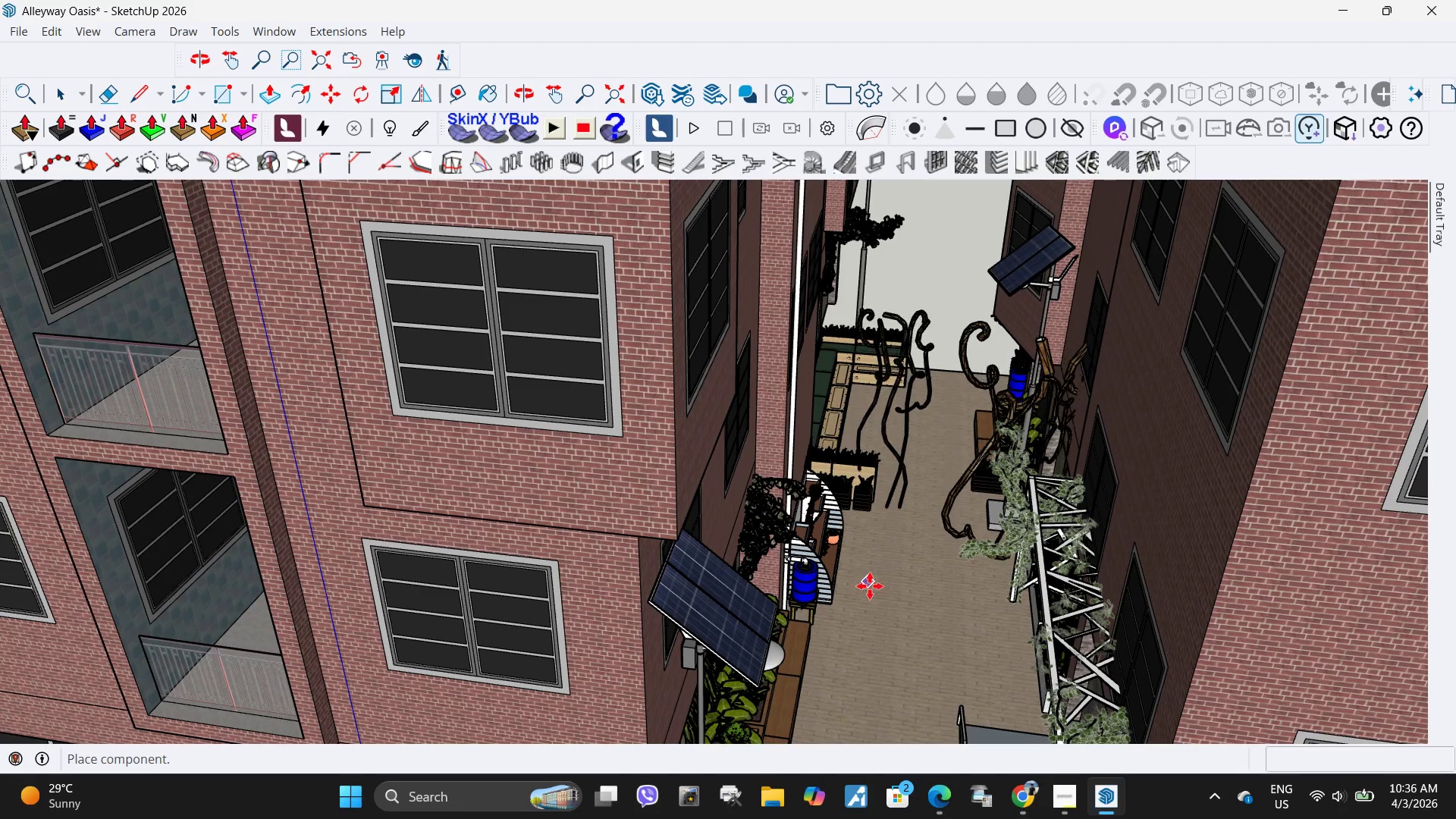 
left_click([864, 609])
 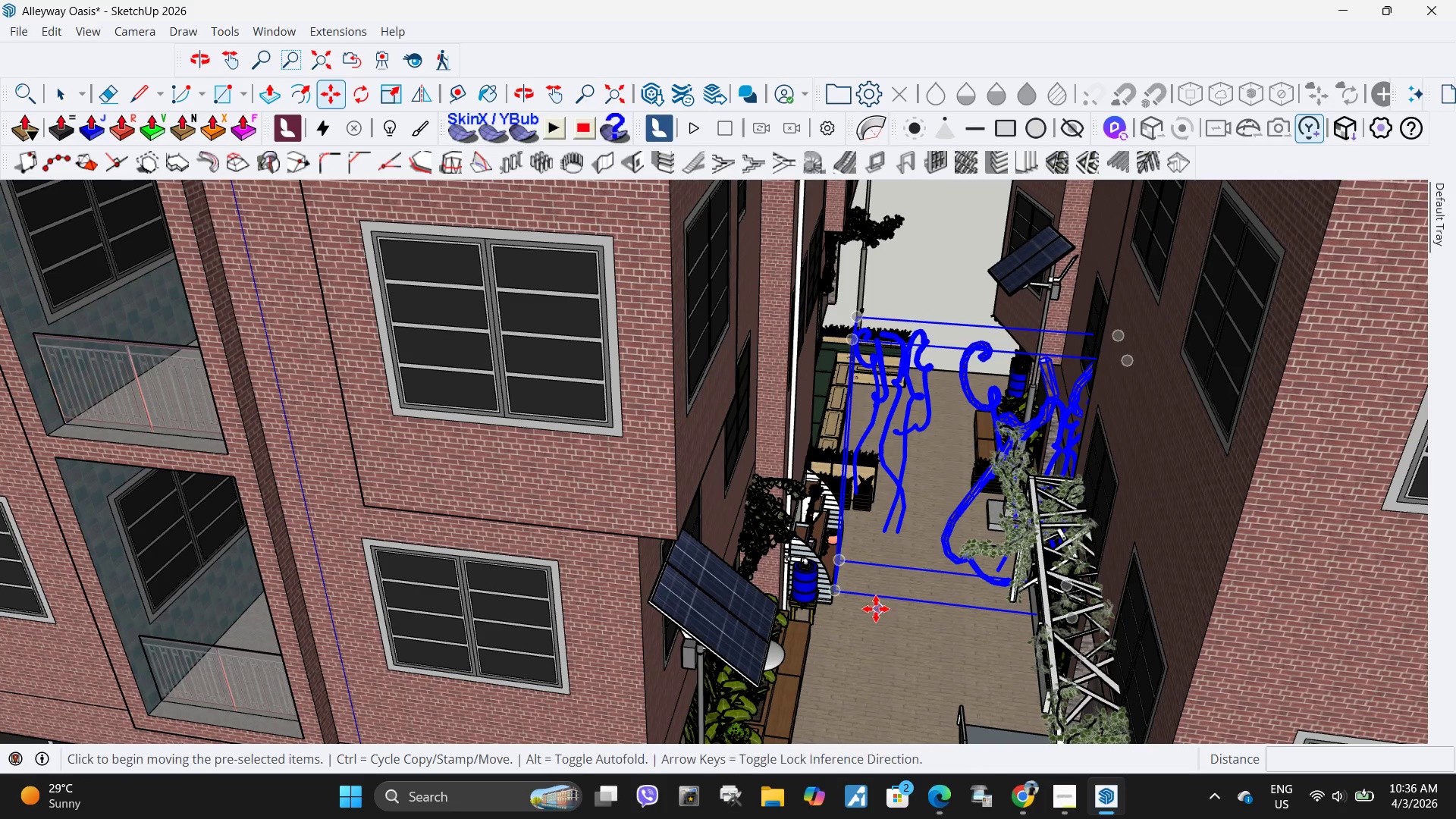 
key(Q)
 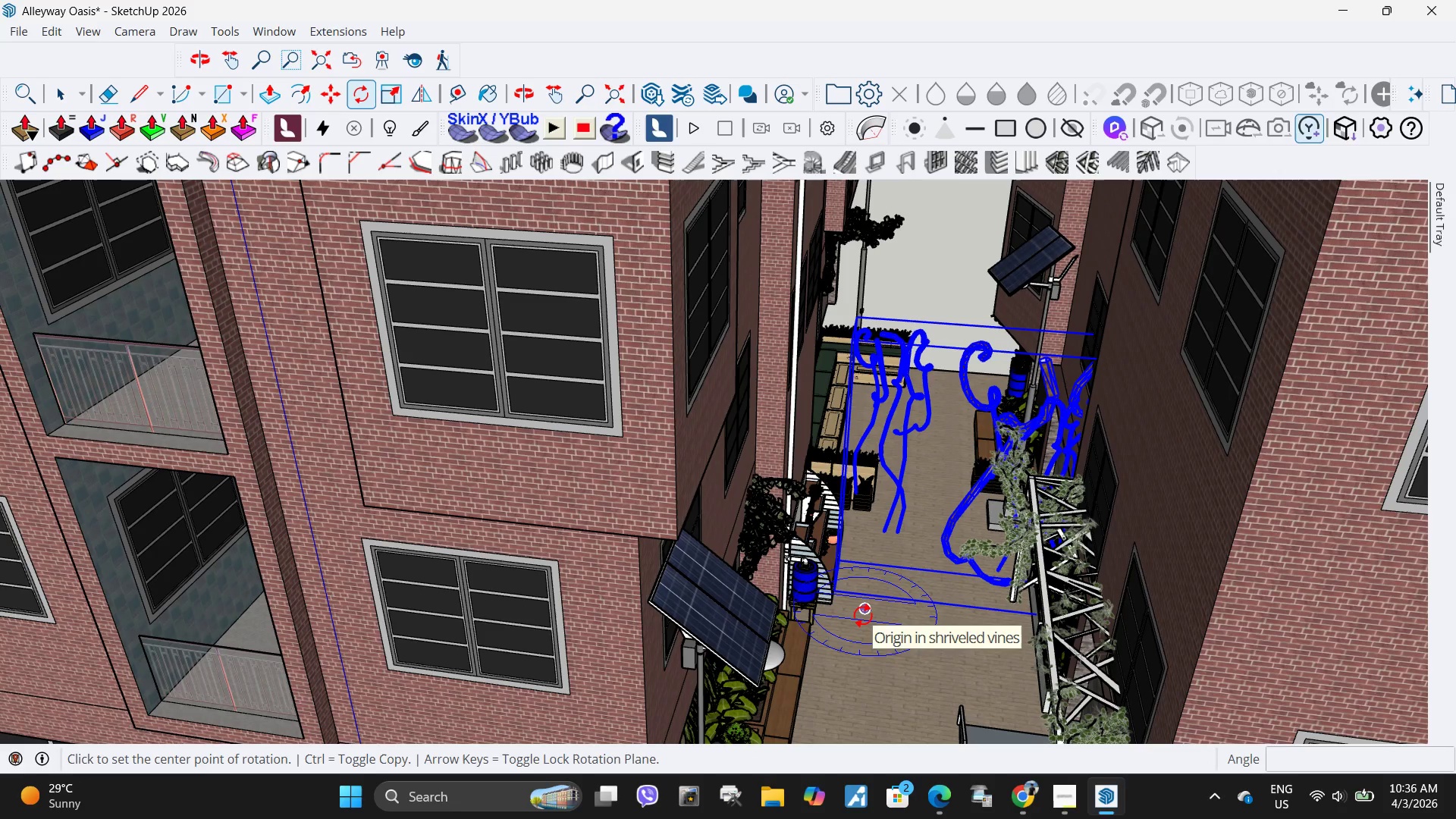 
left_click([863, 615])
 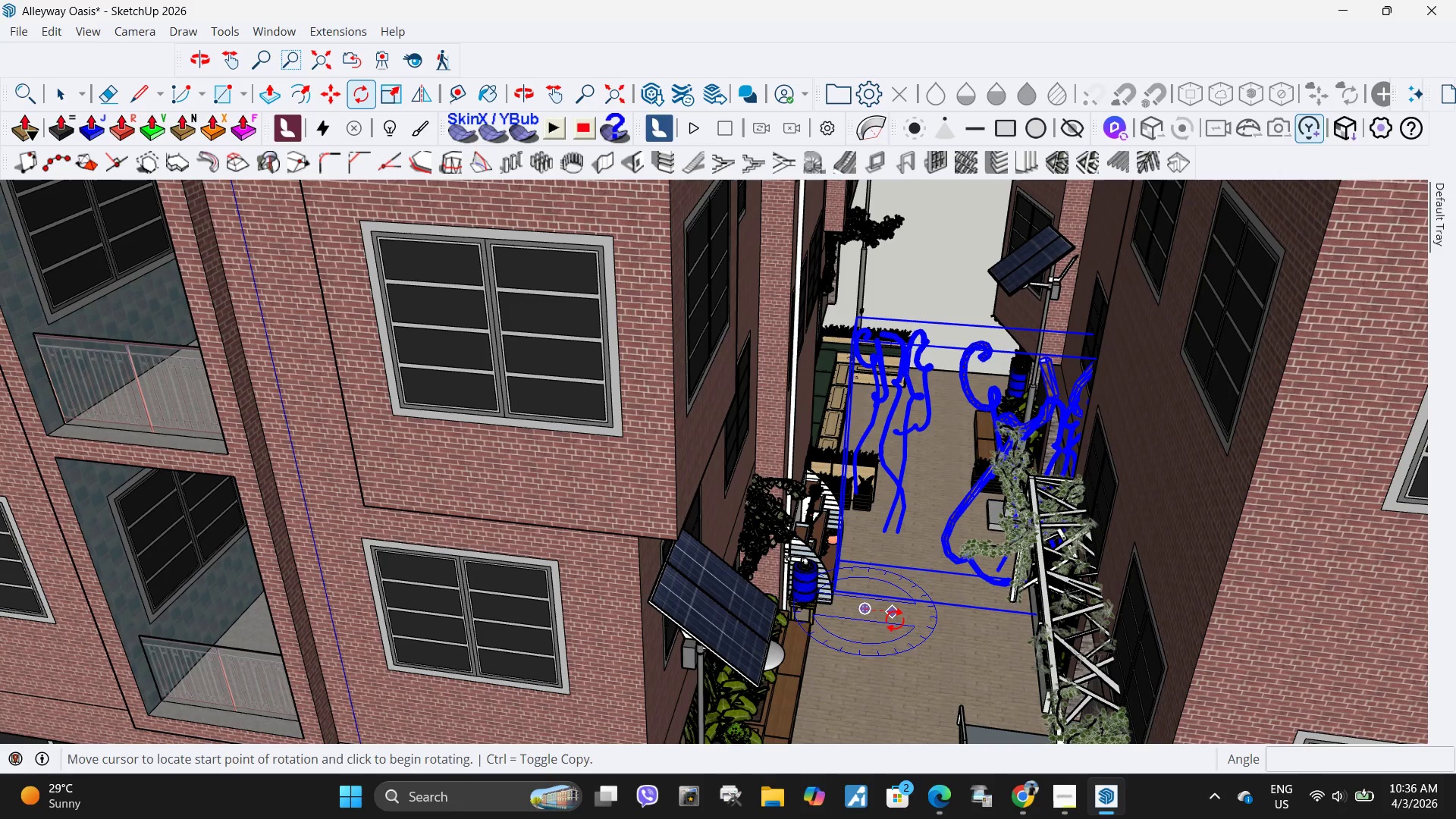 
left_click([895, 620])
 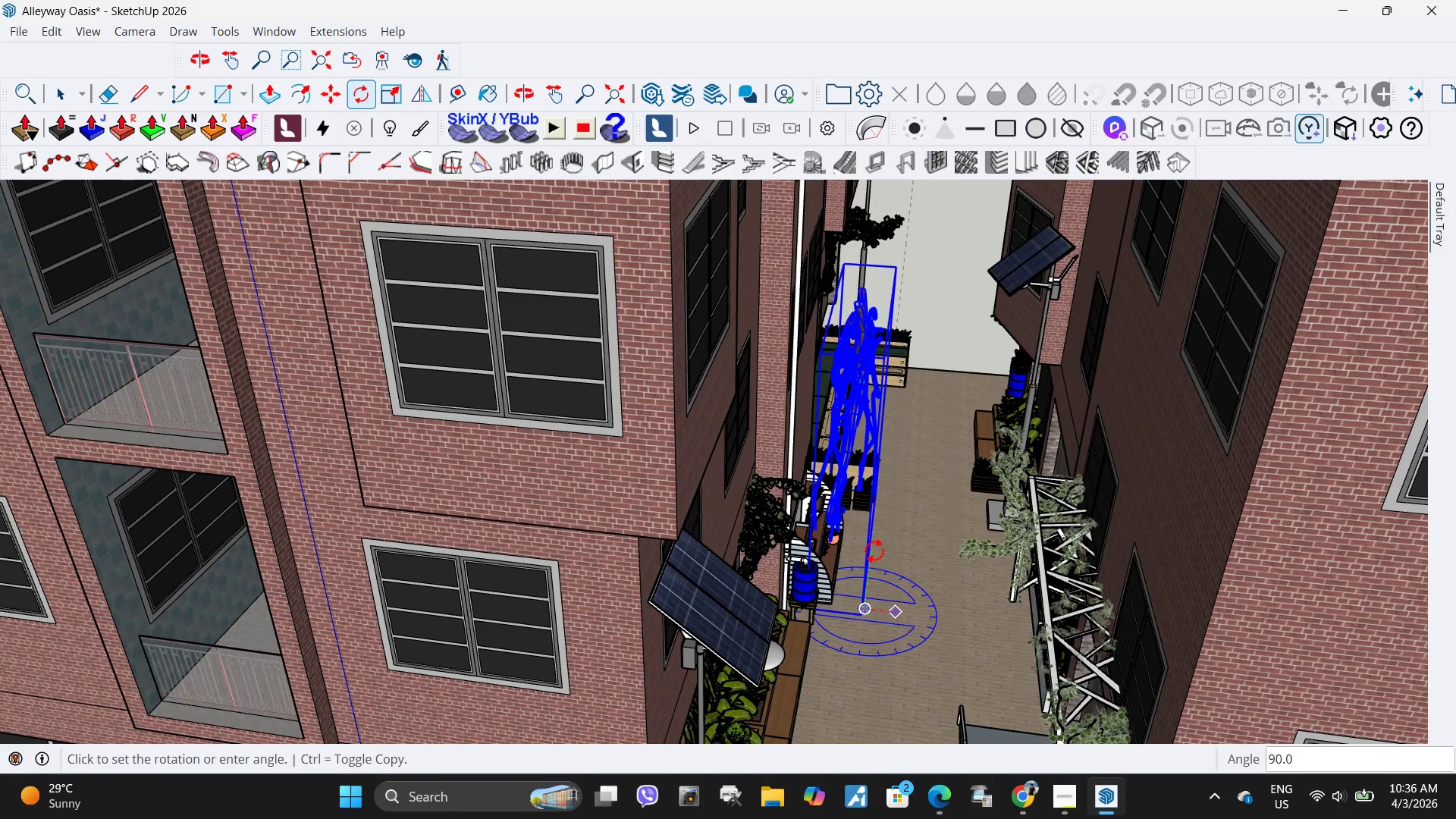 
left_click([870, 551])
 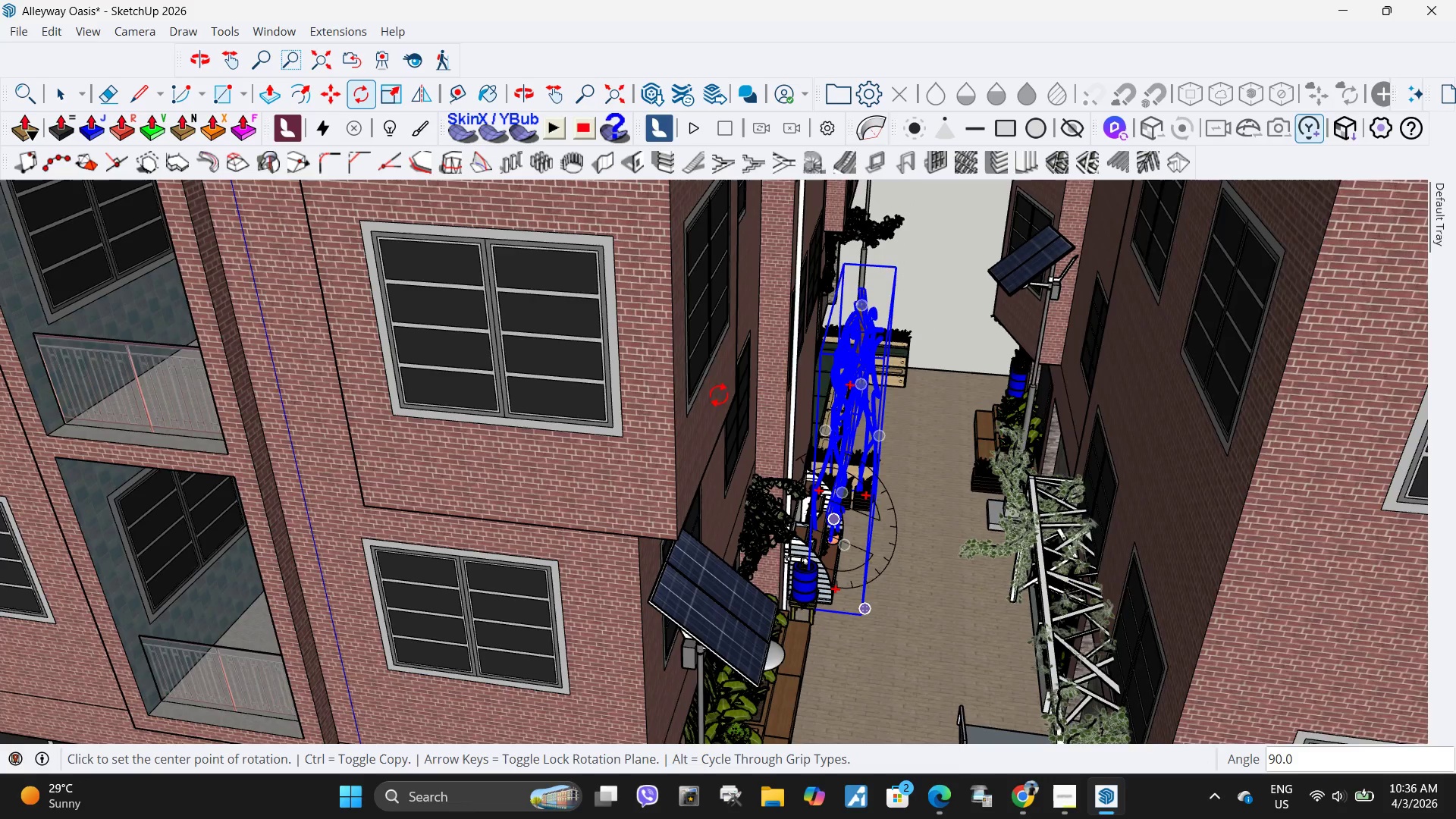 
scroll: coordinate [1026, 409], scroll_direction: up, amount: 5.0
 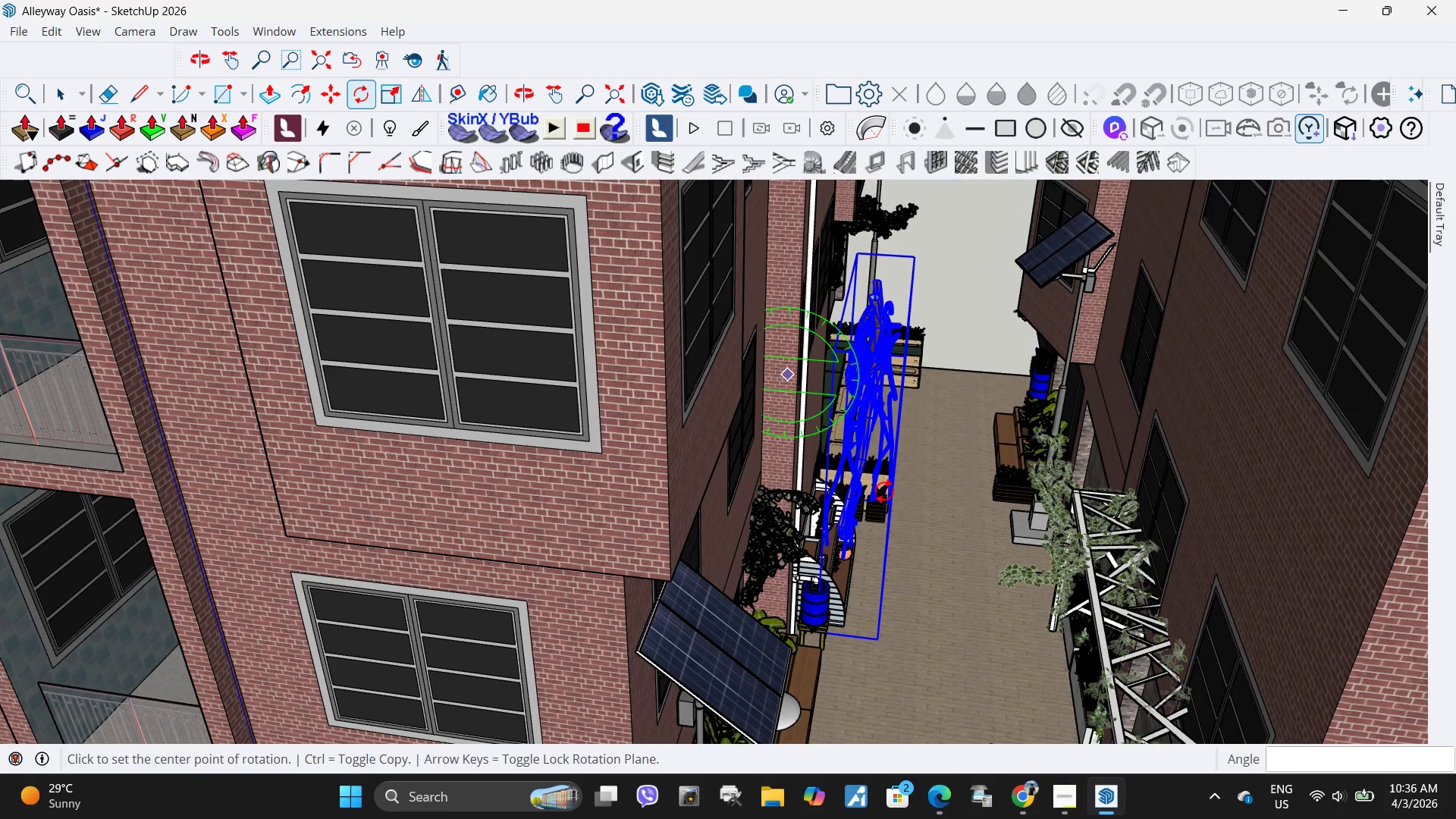 
scroll: coordinate [886, 494], scroll_direction: down, amount: 2.0
 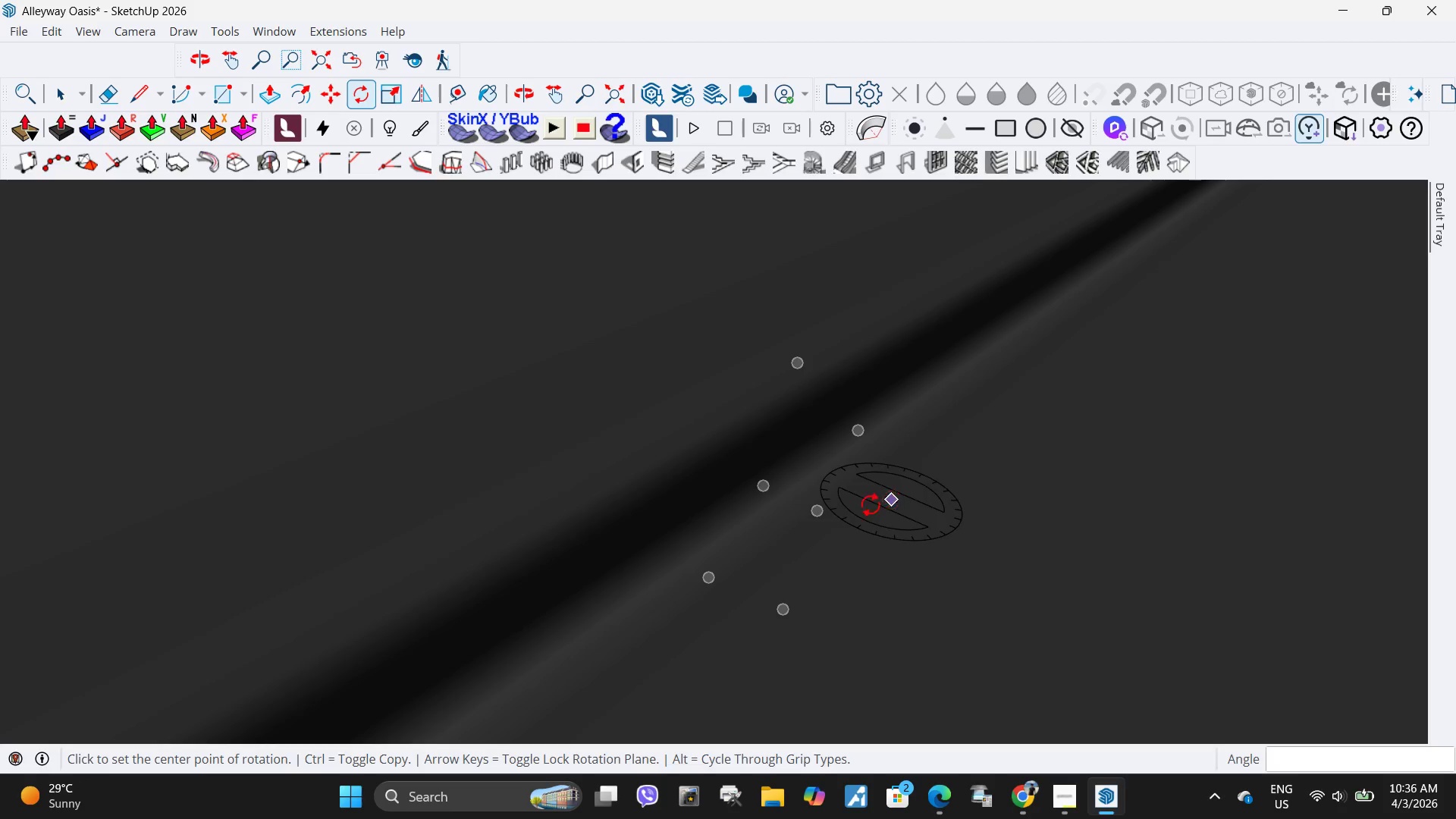 
key(H)
 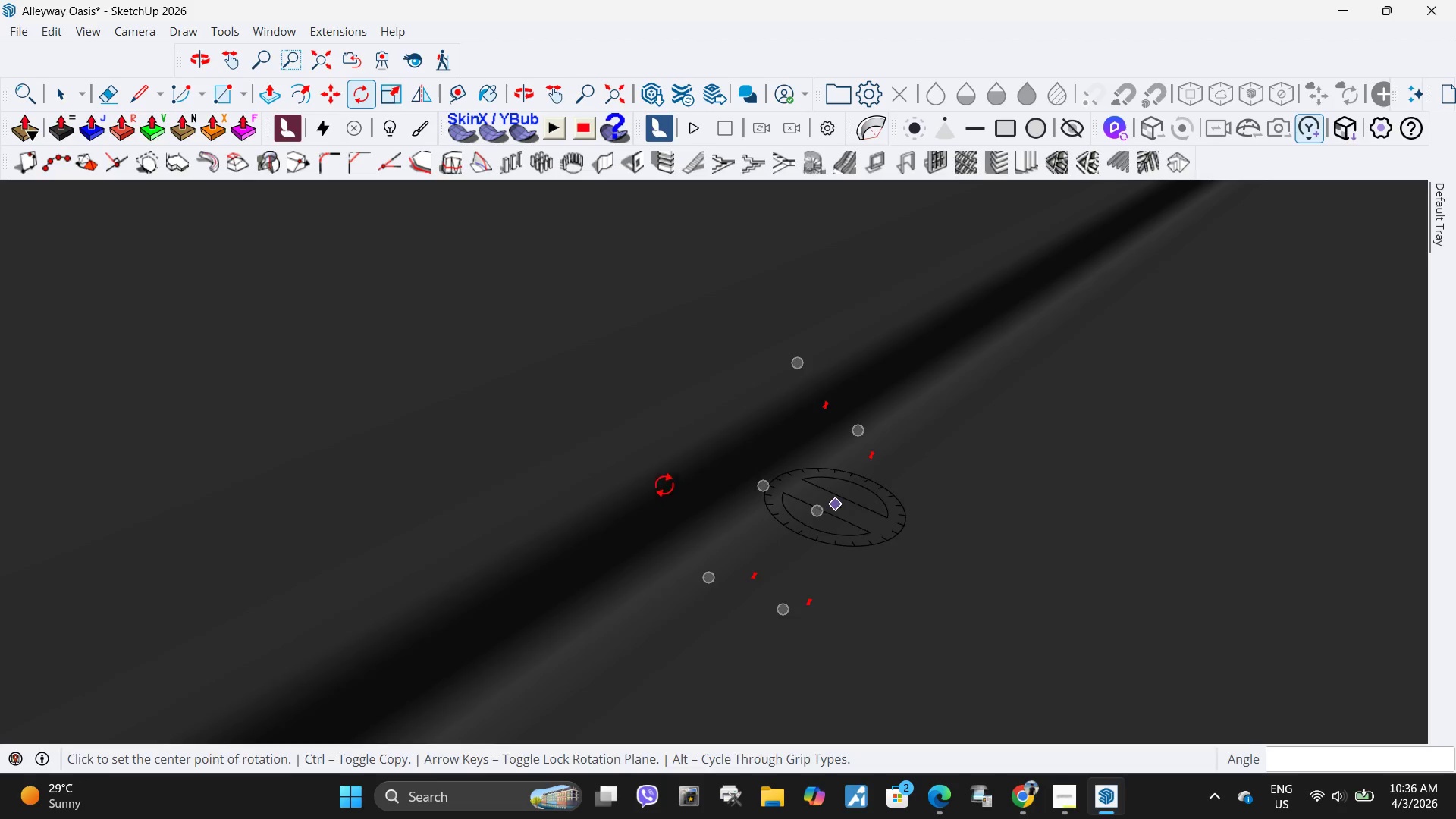 
left_click_drag(start_coordinate=[664, 485], to_coordinate=[1415, 588])
 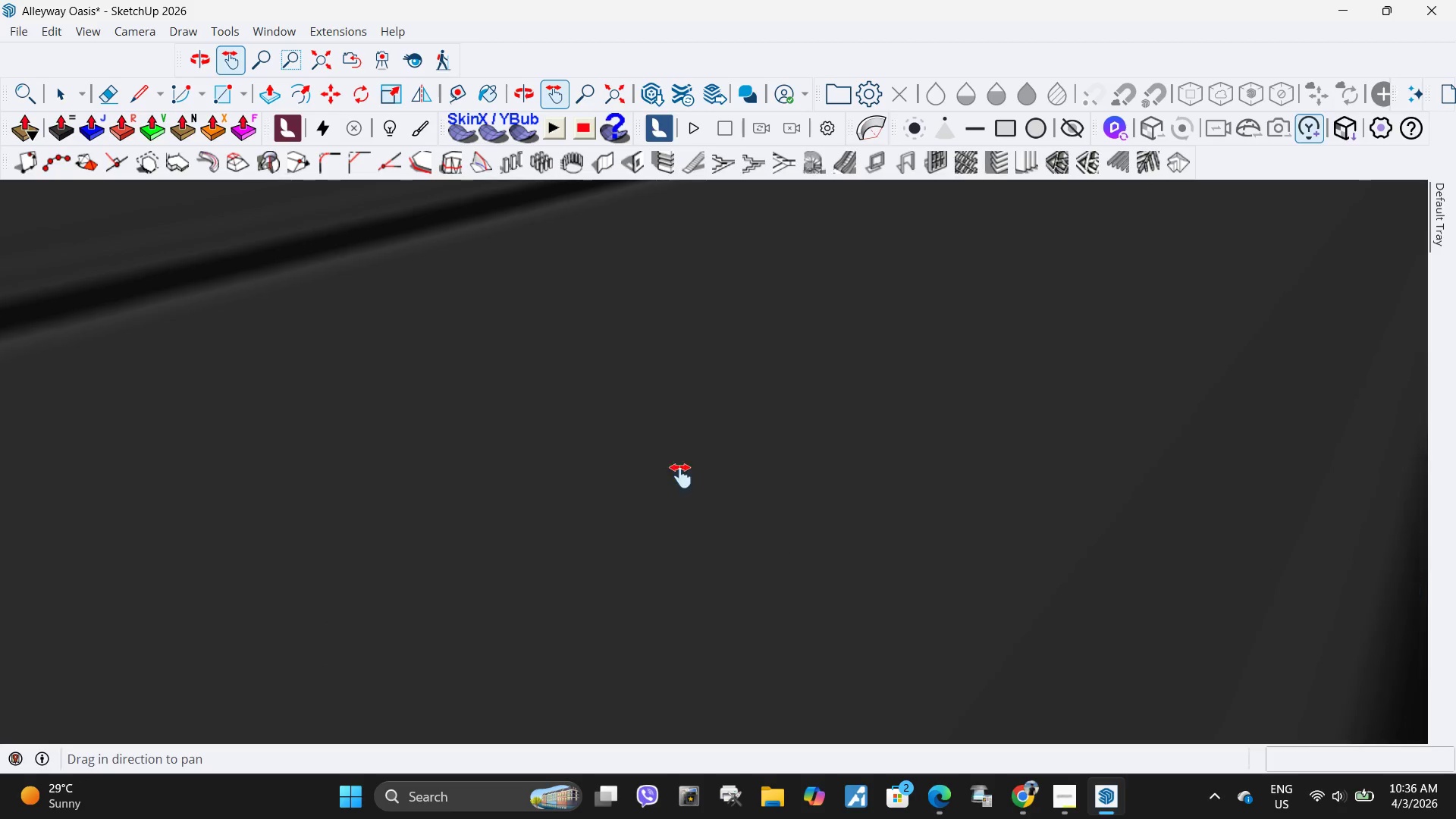 
left_click_drag(start_coordinate=[680, 476], to_coordinate=[1455, 470])
 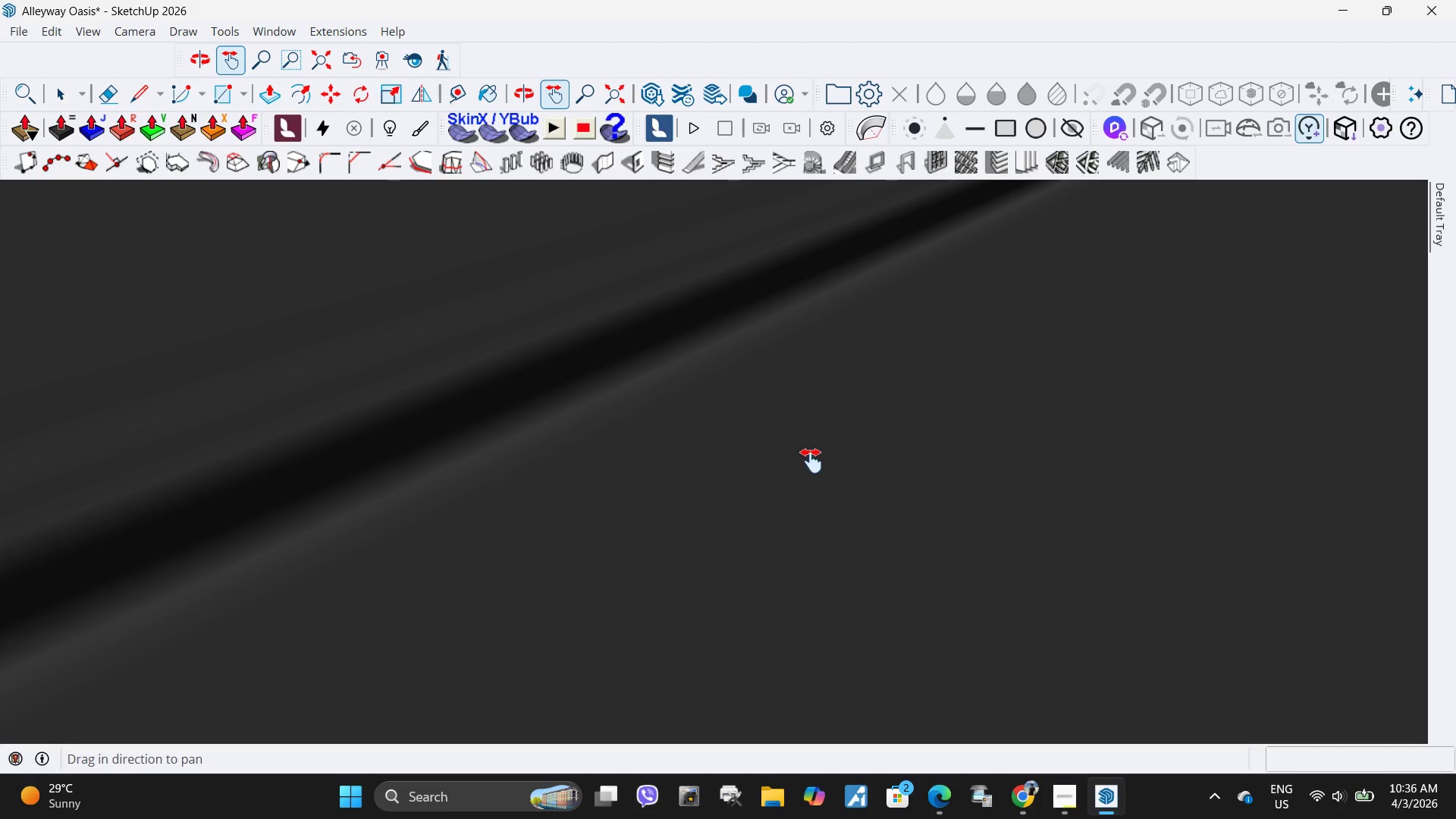 
scroll: coordinate [827, 464], scroll_direction: down, amount: 13.0
 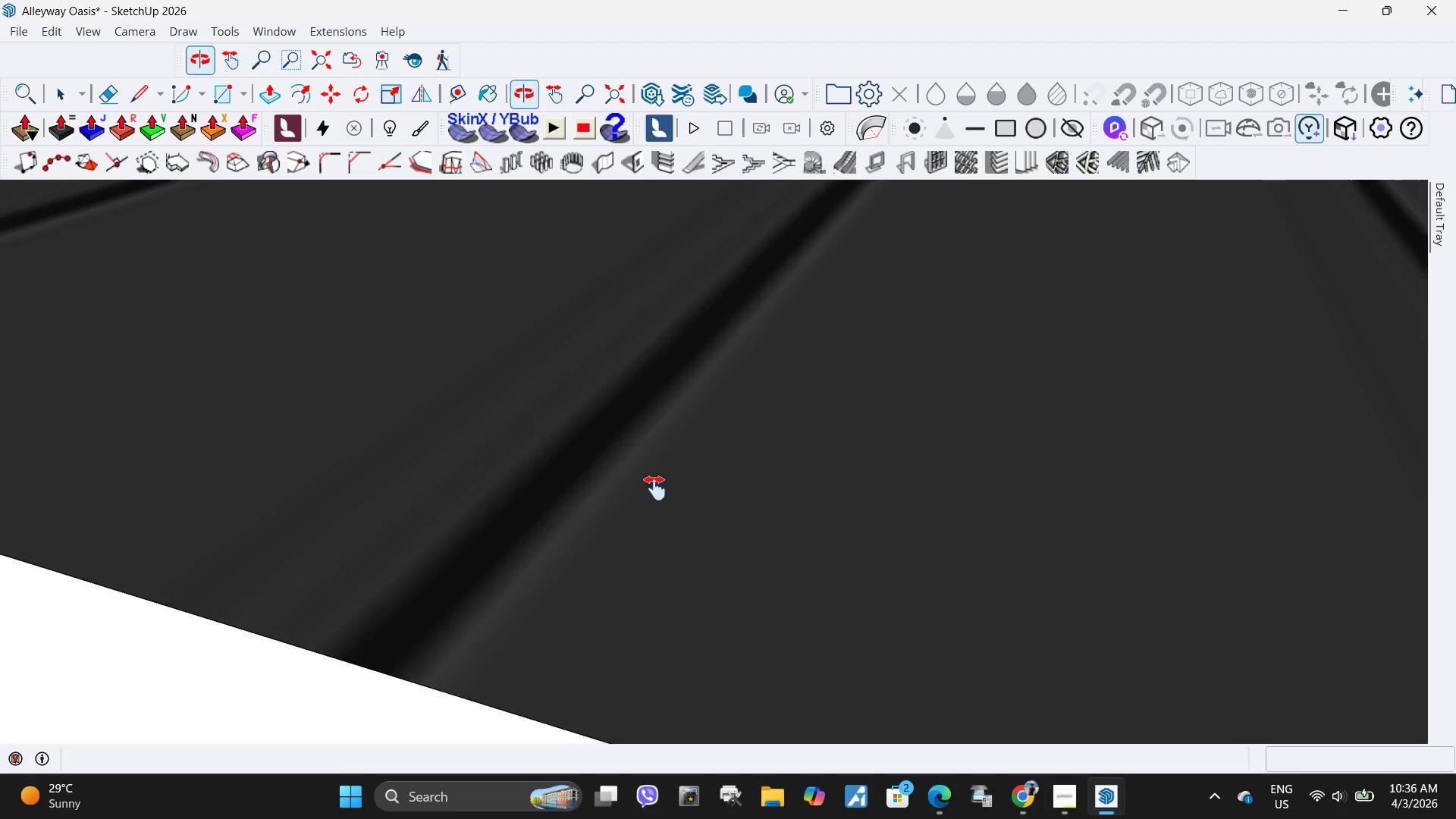 
left_click_drag(start_coordinate=[503, 474], to_coordinate=[1297, 364])
 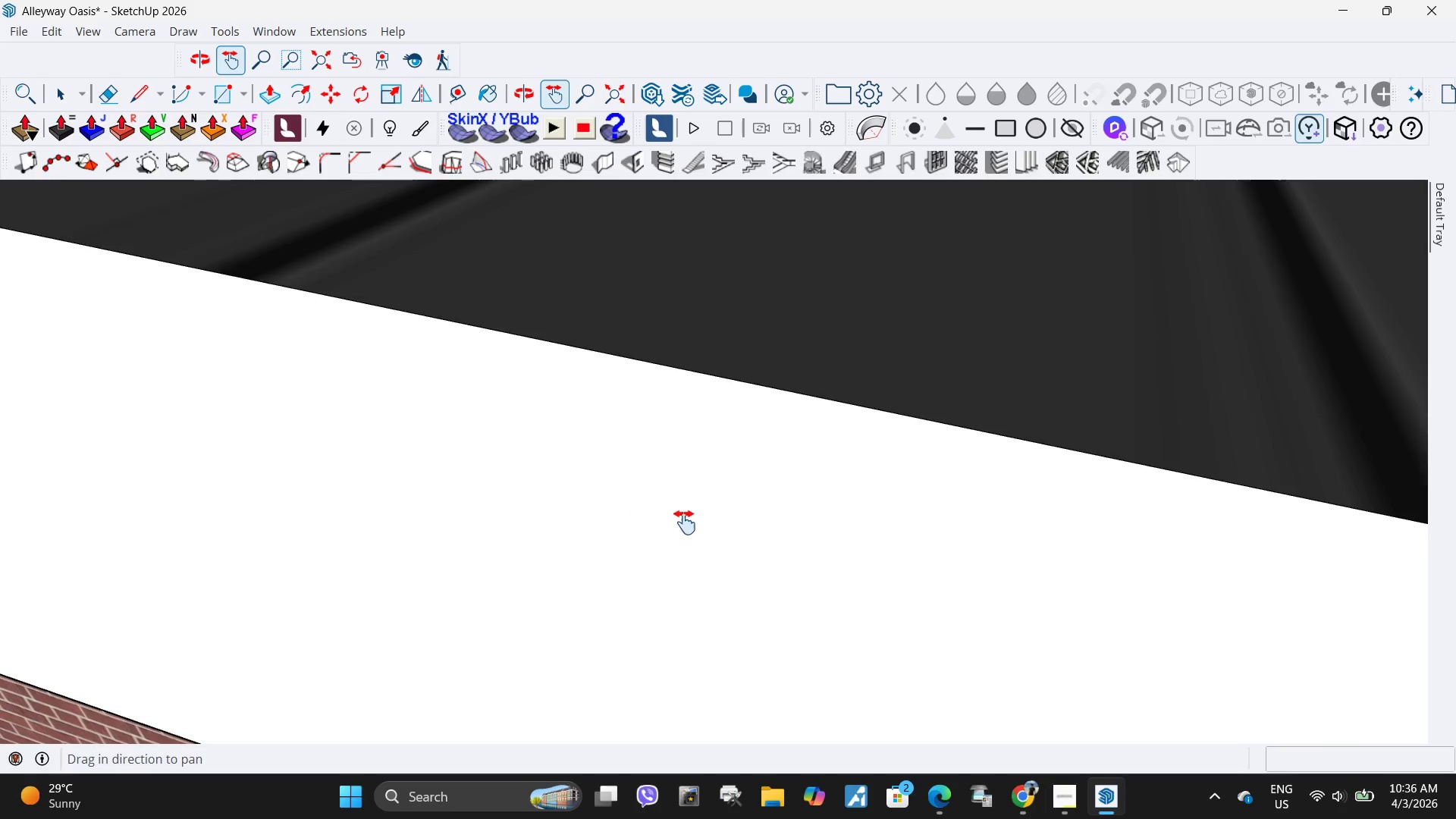 
left_click_drag(start_coordinate=[552, 620], to_coordinate=[1430, 394])
 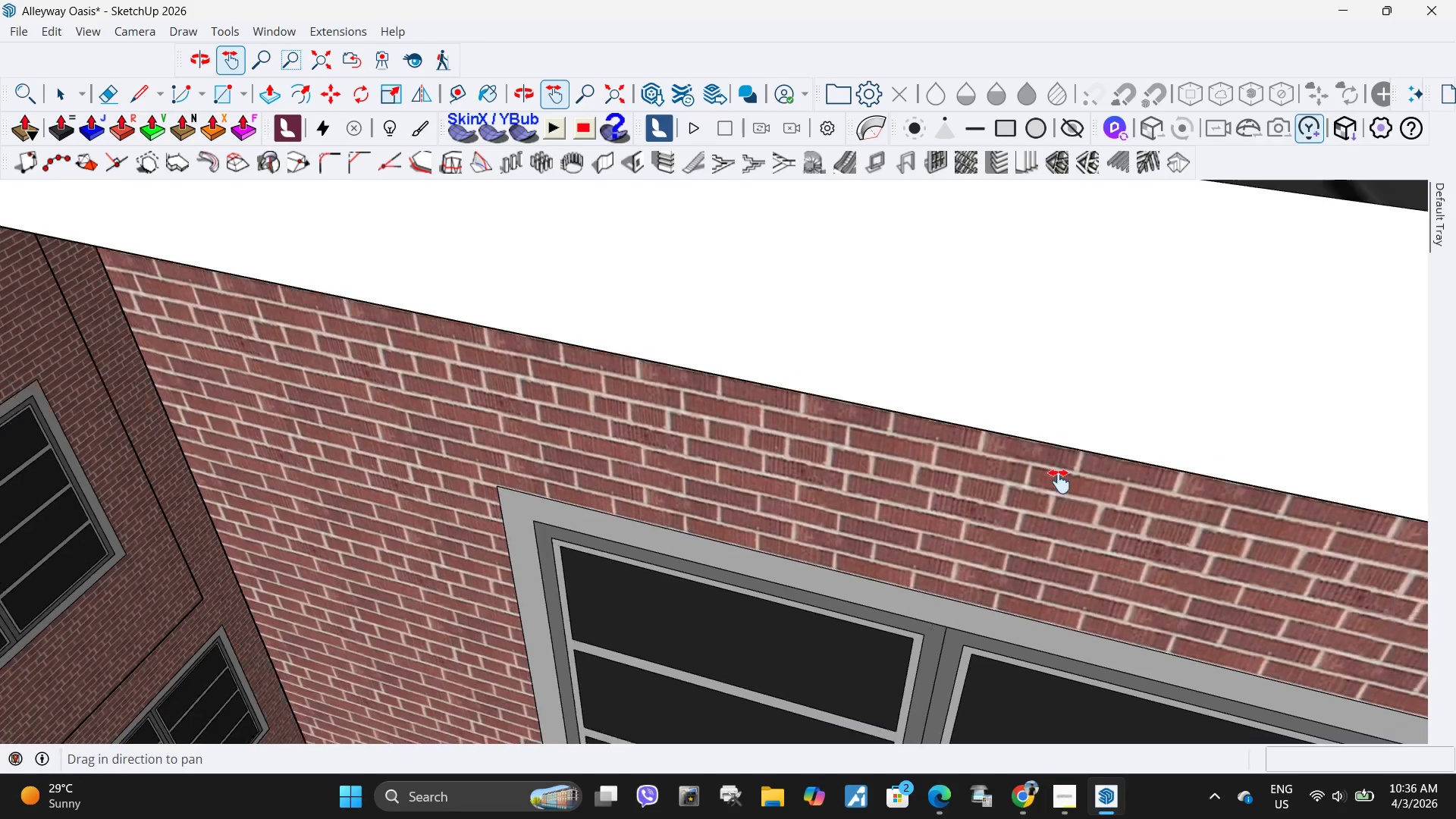 
scroll: coordinate [925, 536], scroll_direction: down, amount: 39.0
 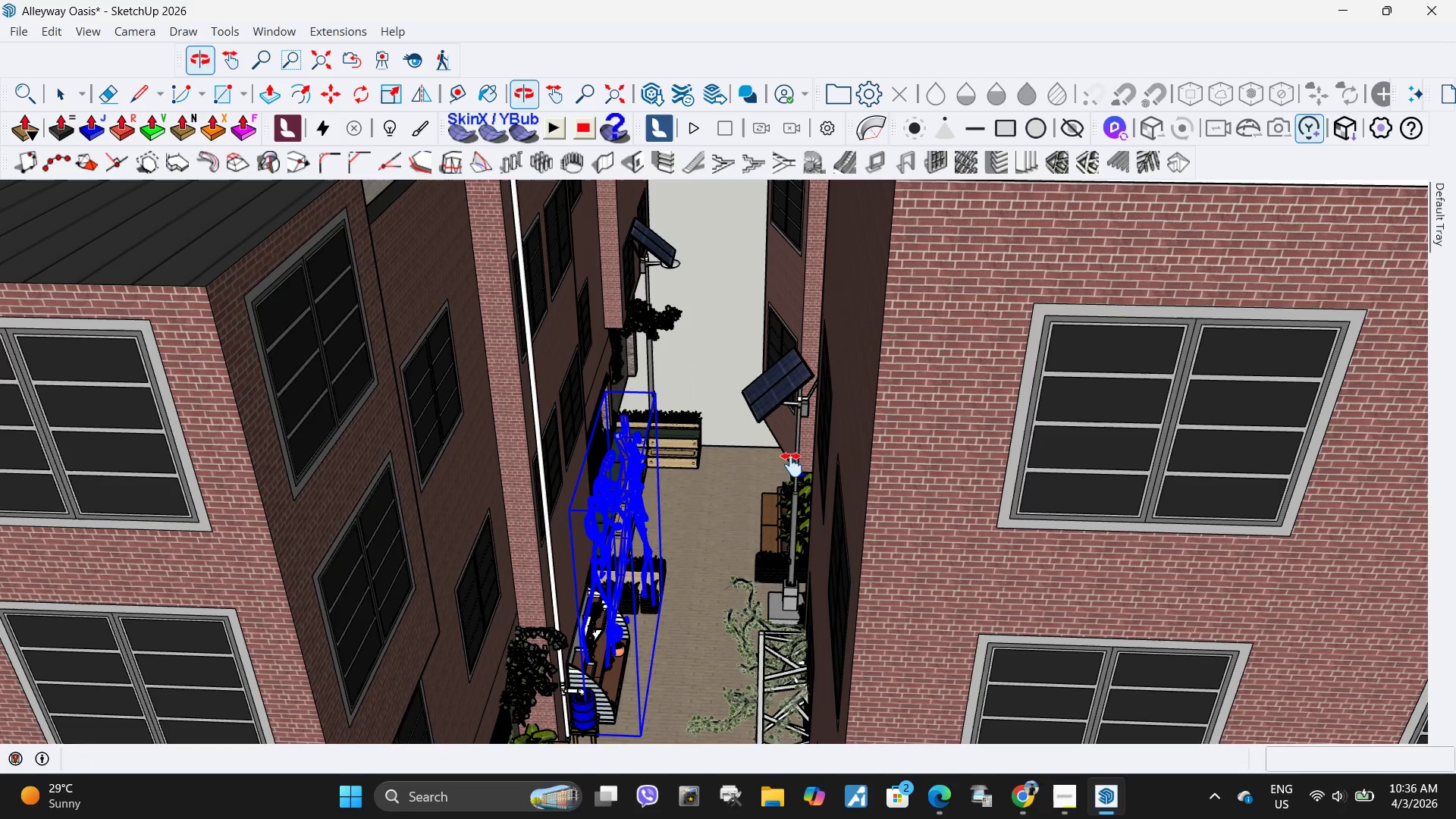 
scroll: coordinate [367, 433], scroll_direction: up, amount: 9.0
 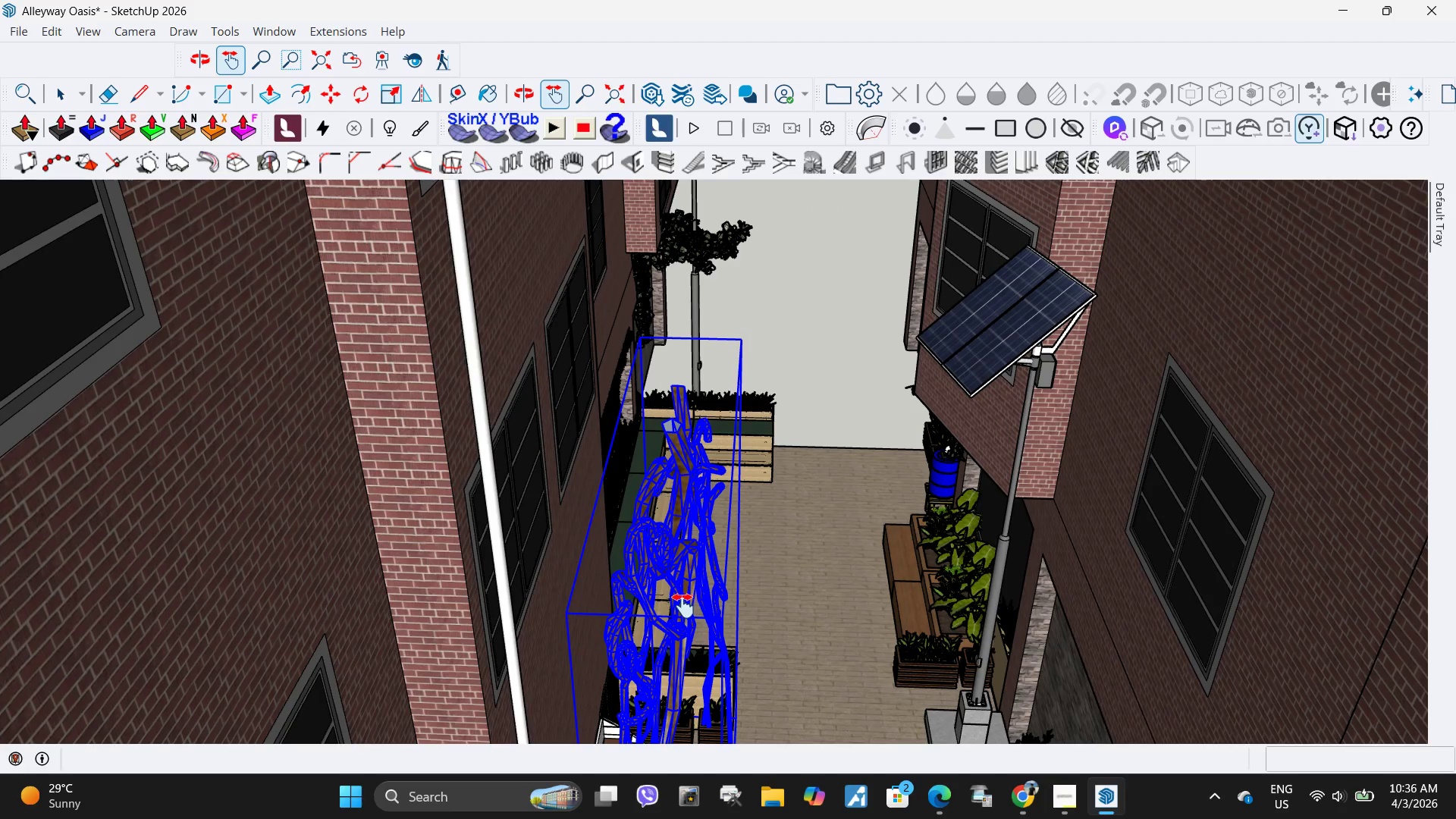 
left_click_drag(start_coordinate=[685, 602], to_coordinate=[937, 412])
 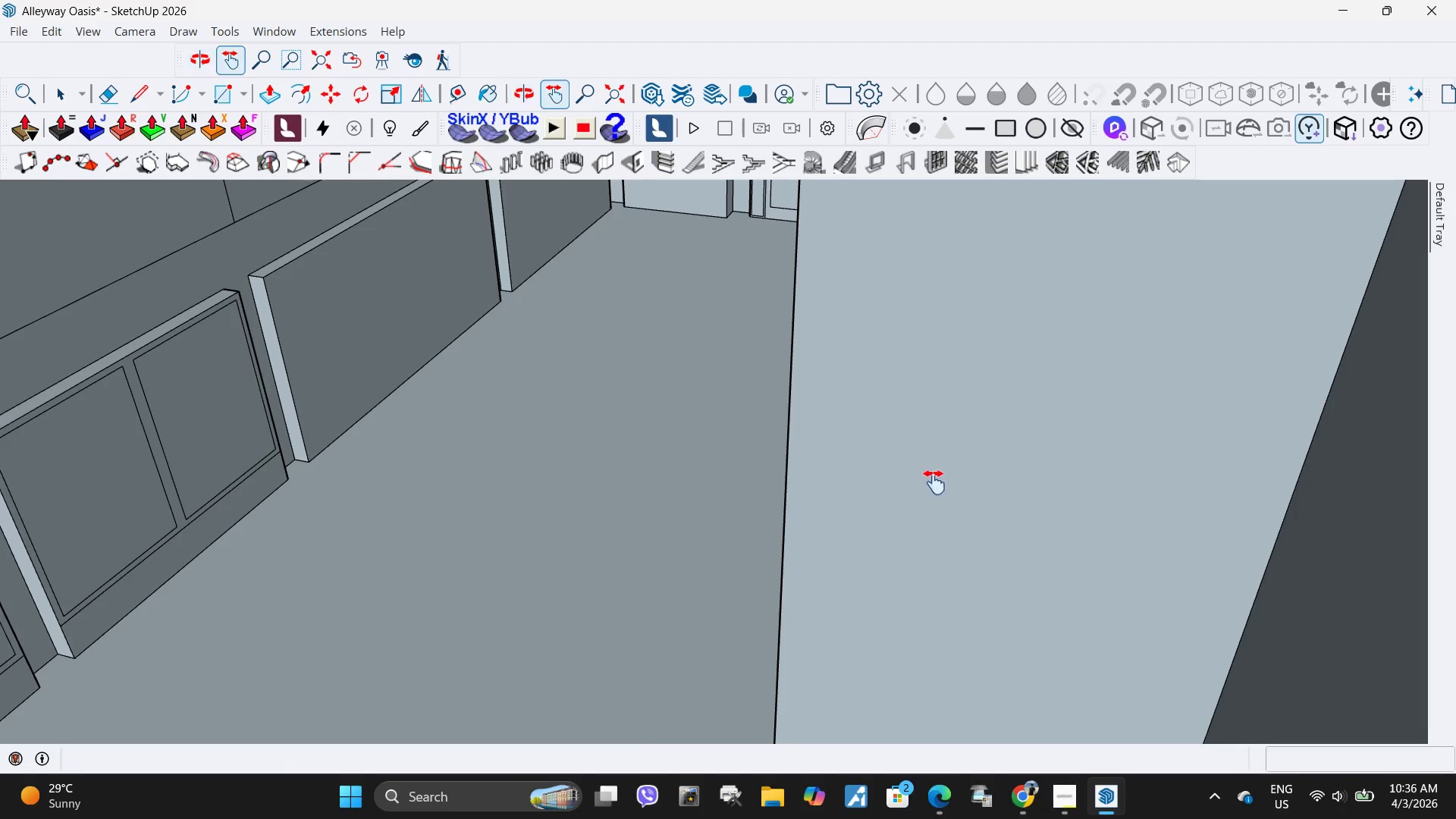 
left_click_drag(start_coordinate=[1081, 481], to_coordinate=[135, 285])
 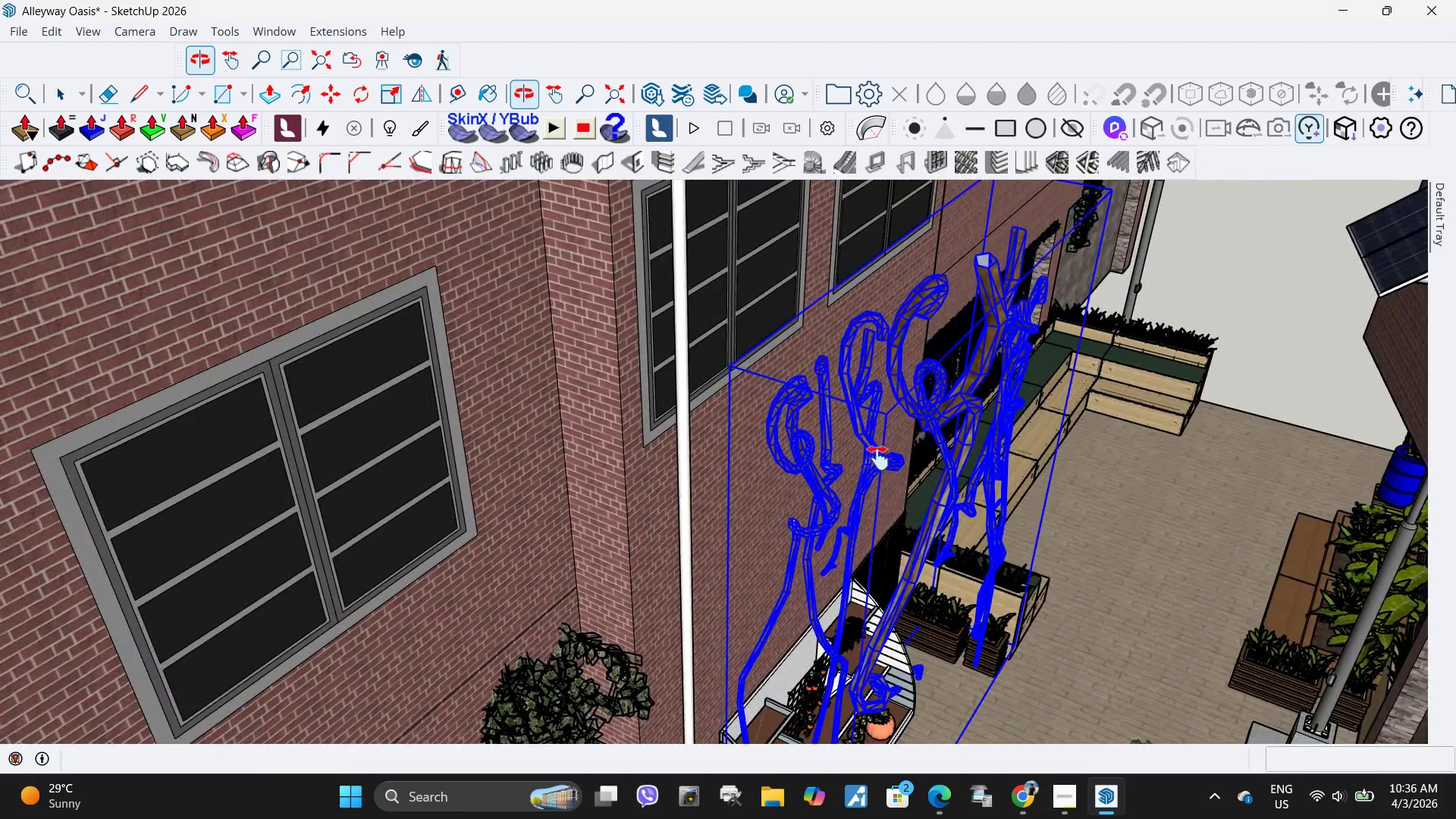 
key(M)
 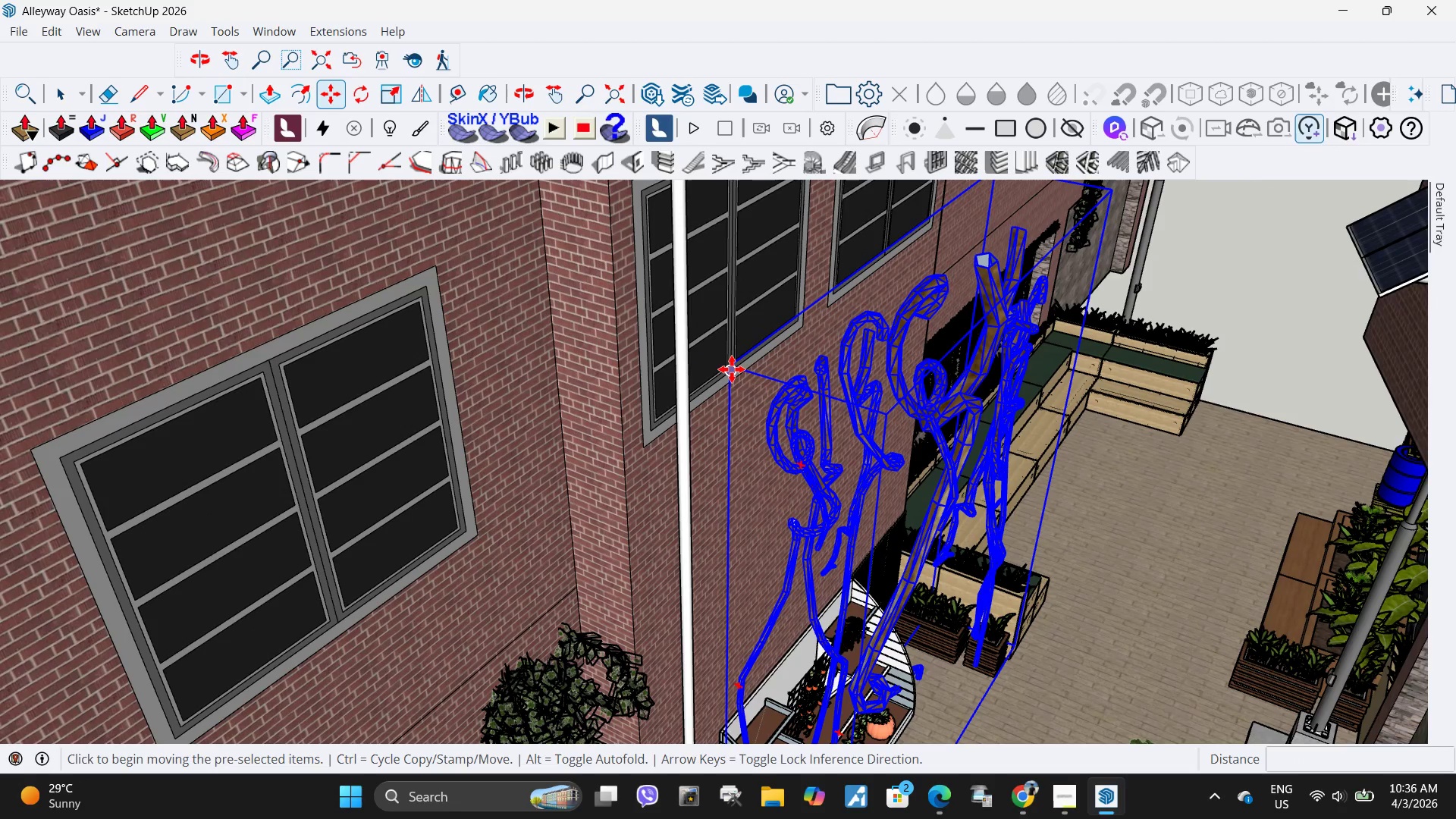 
left_click([732, 369])
 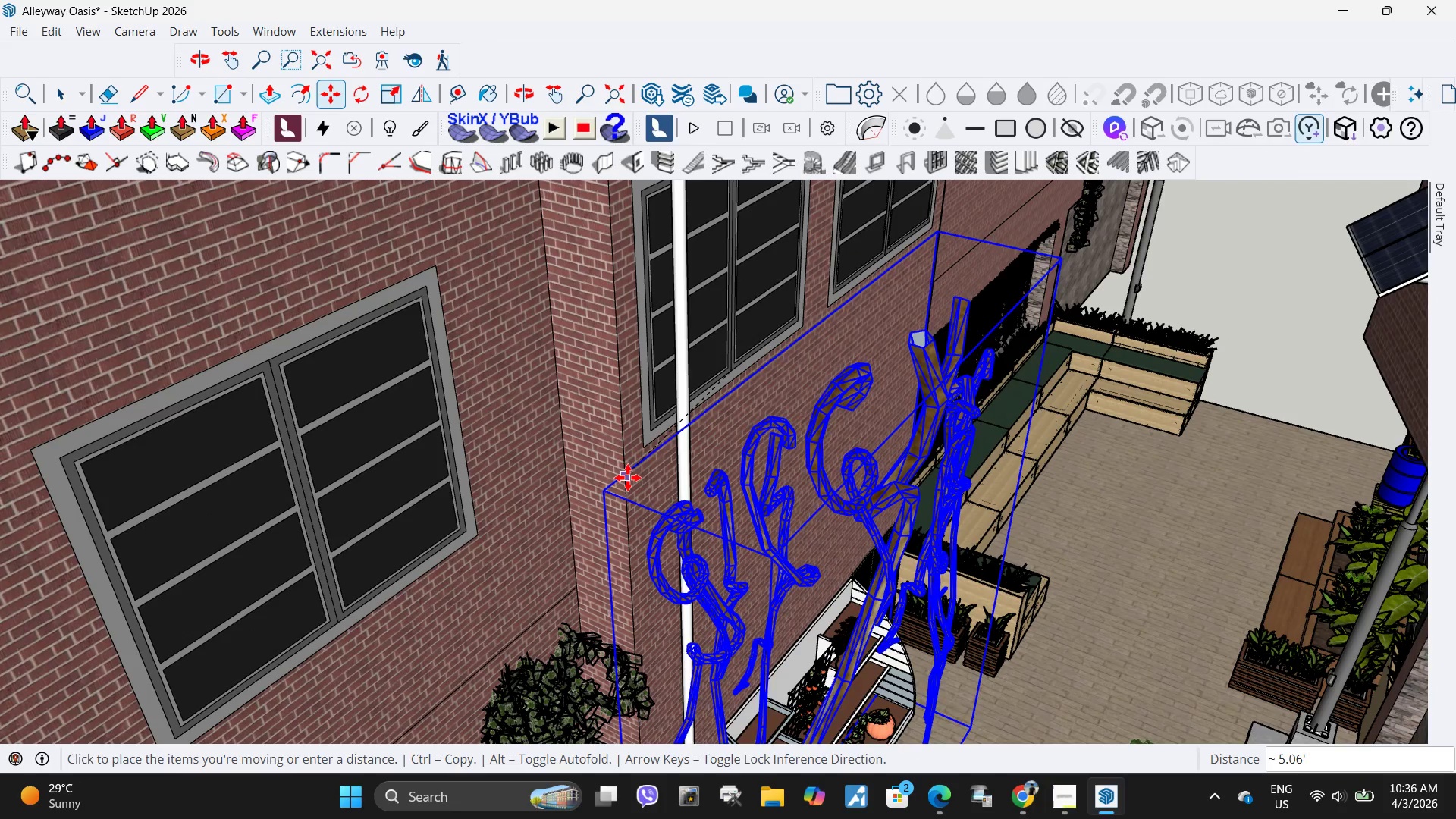 
scroll: coordinate [738, 442], scroll_direction: up, amount: 17.0
 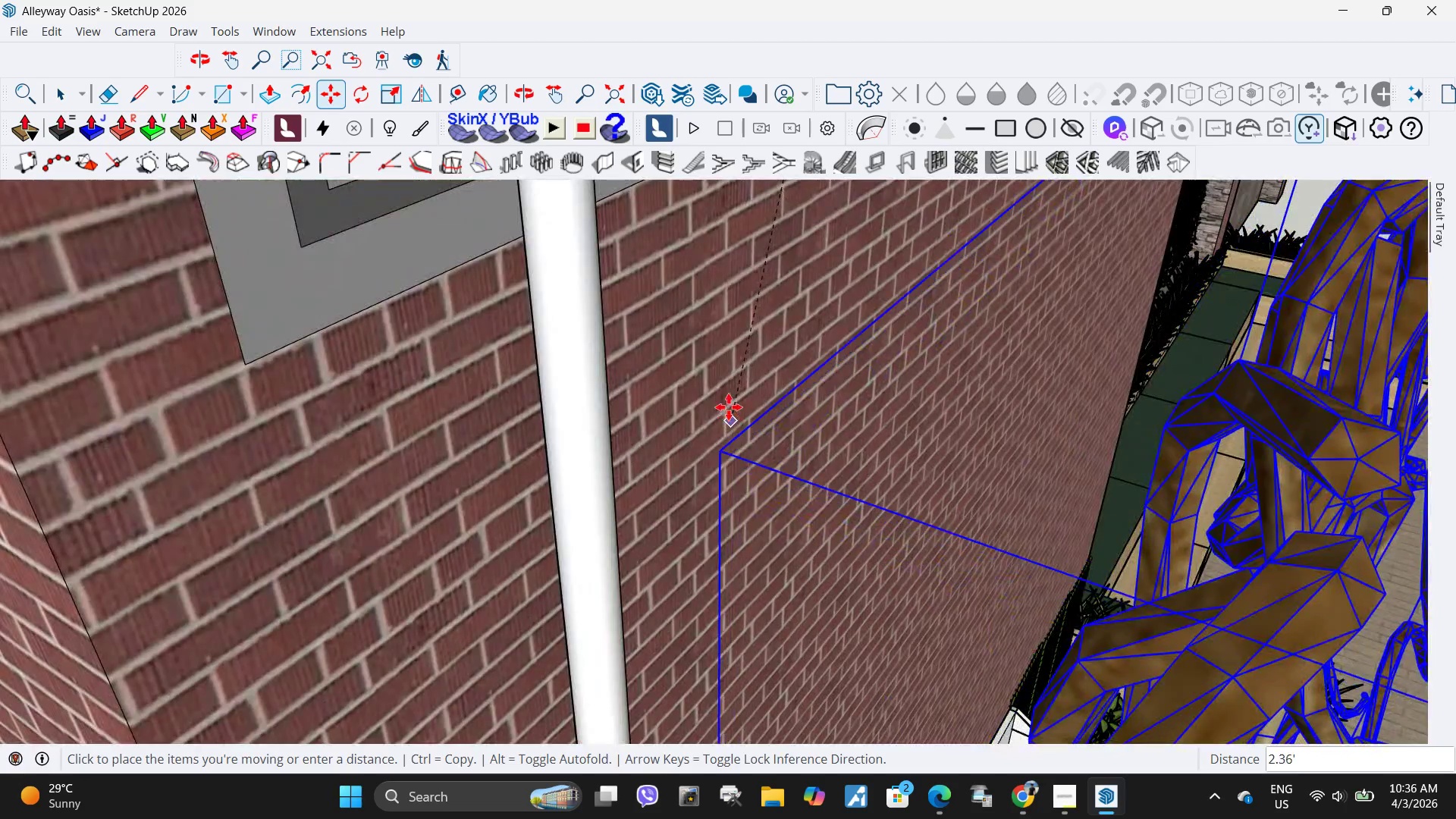 
left_click([729, 402])
 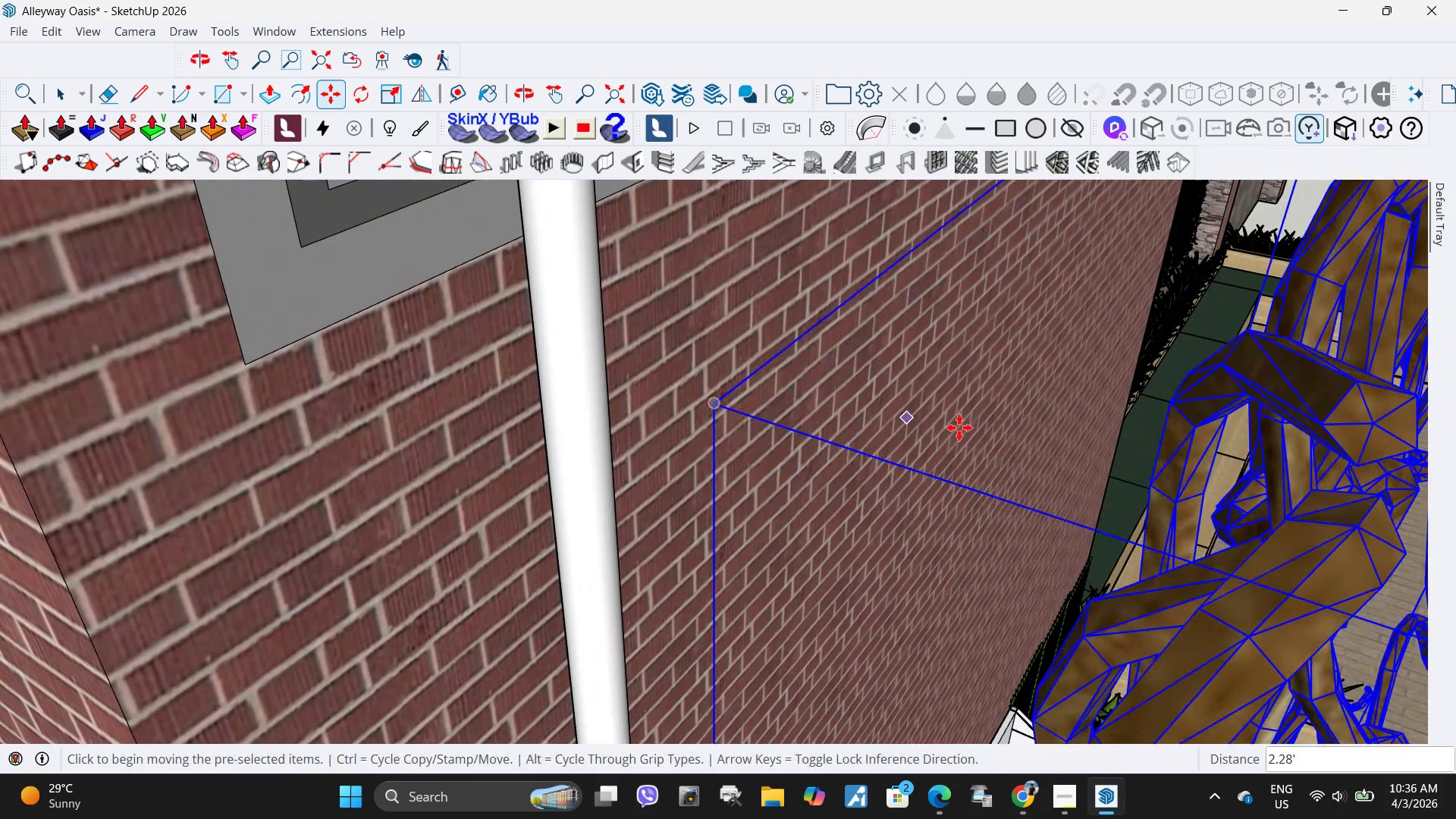 
scroll: coordinate [969, 463], scroll_direction: down, amount: 10.0
 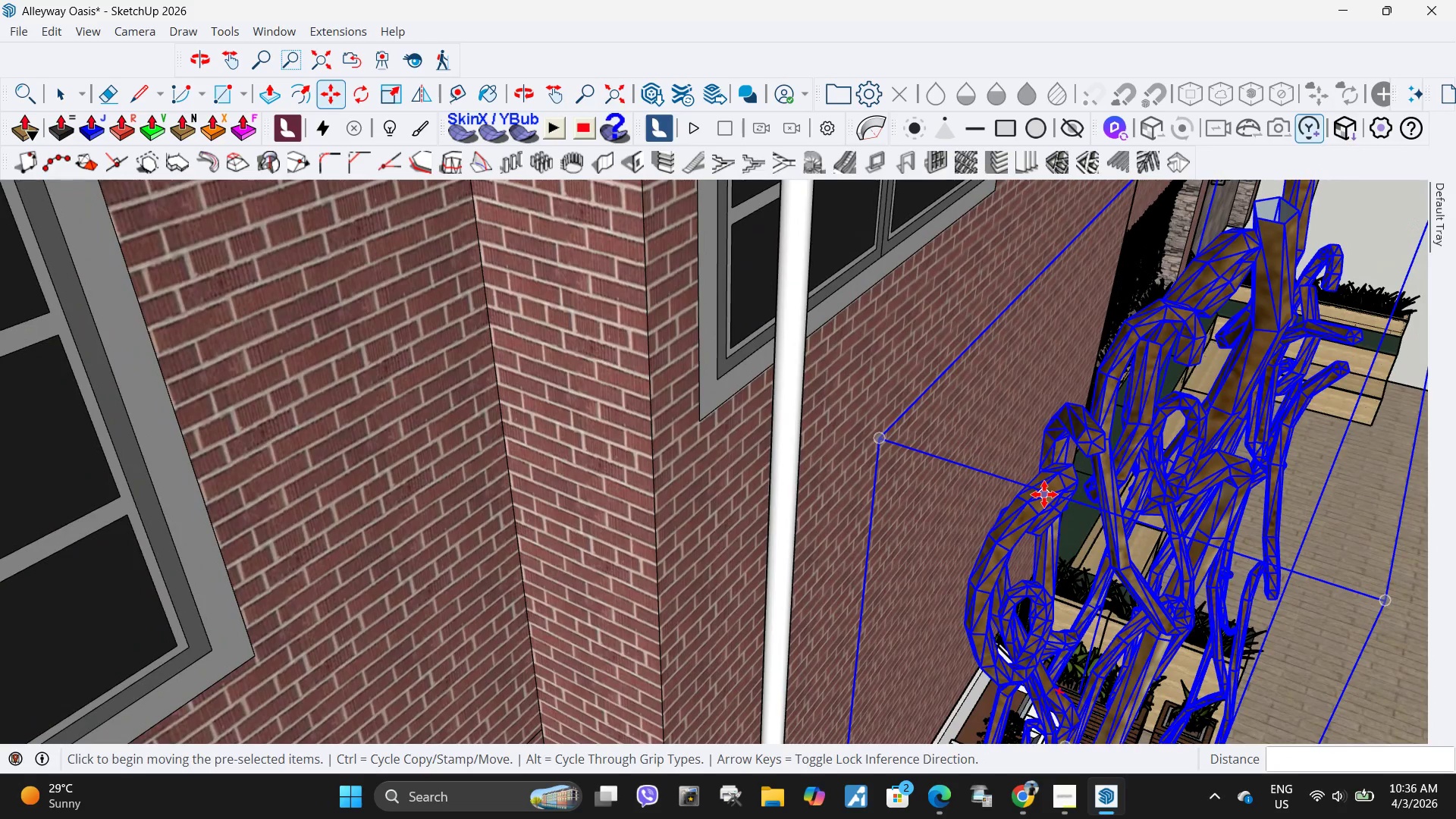 
left_click([1044, 494])
 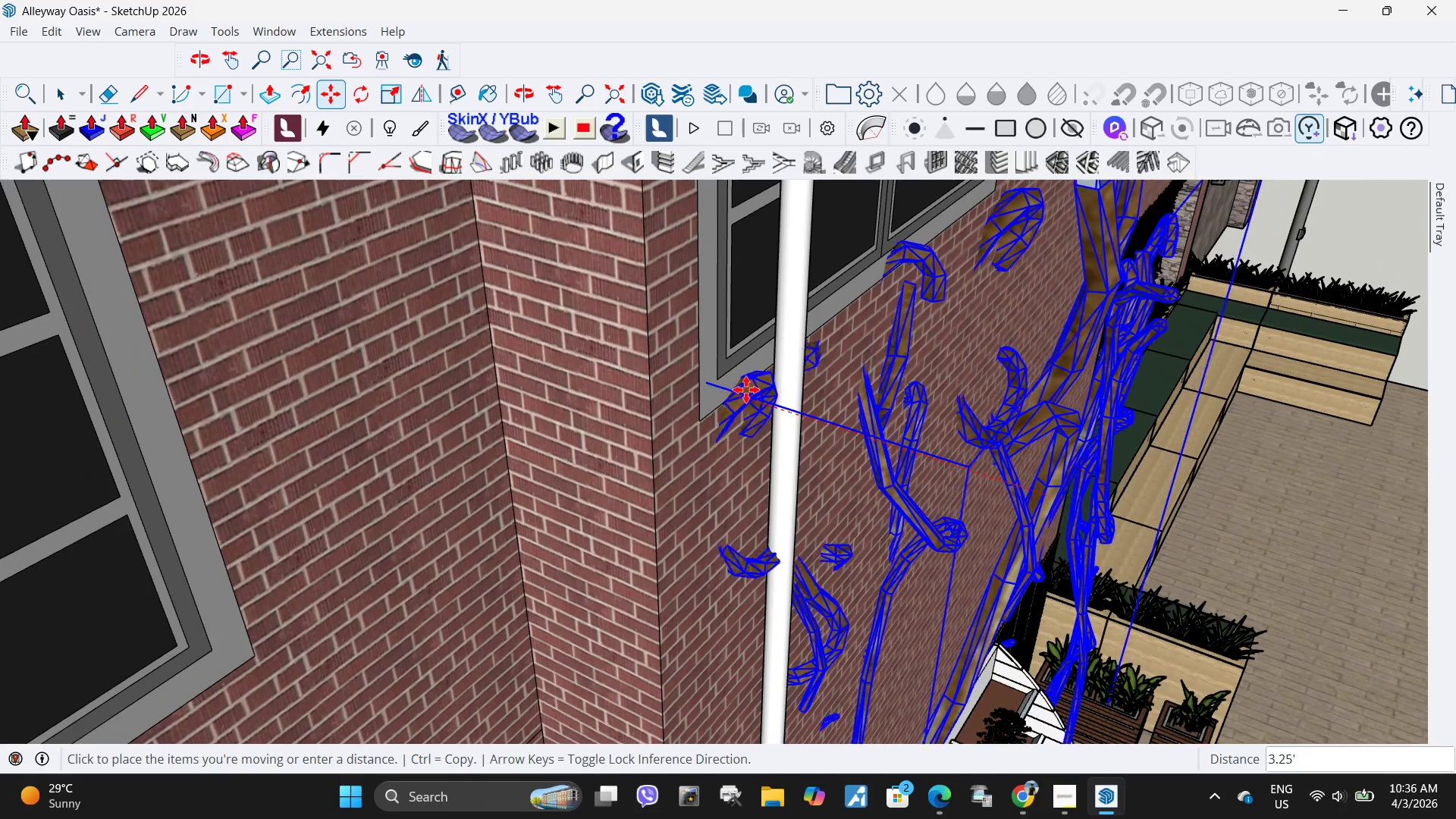 
left_click([739, 389])
 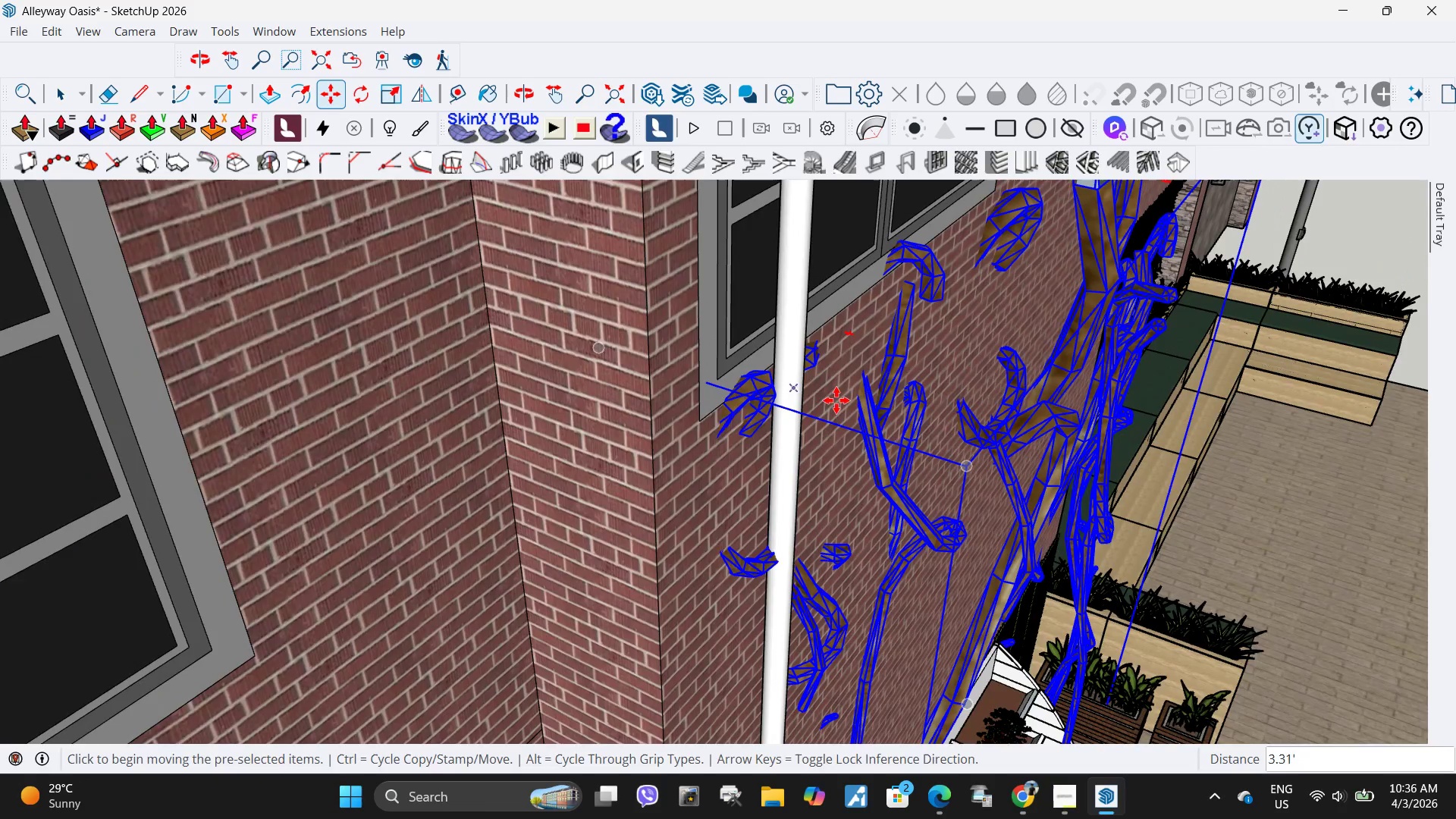 
scroll: coordinate [843, 406], scroll_direction: down, amount: 3.0
 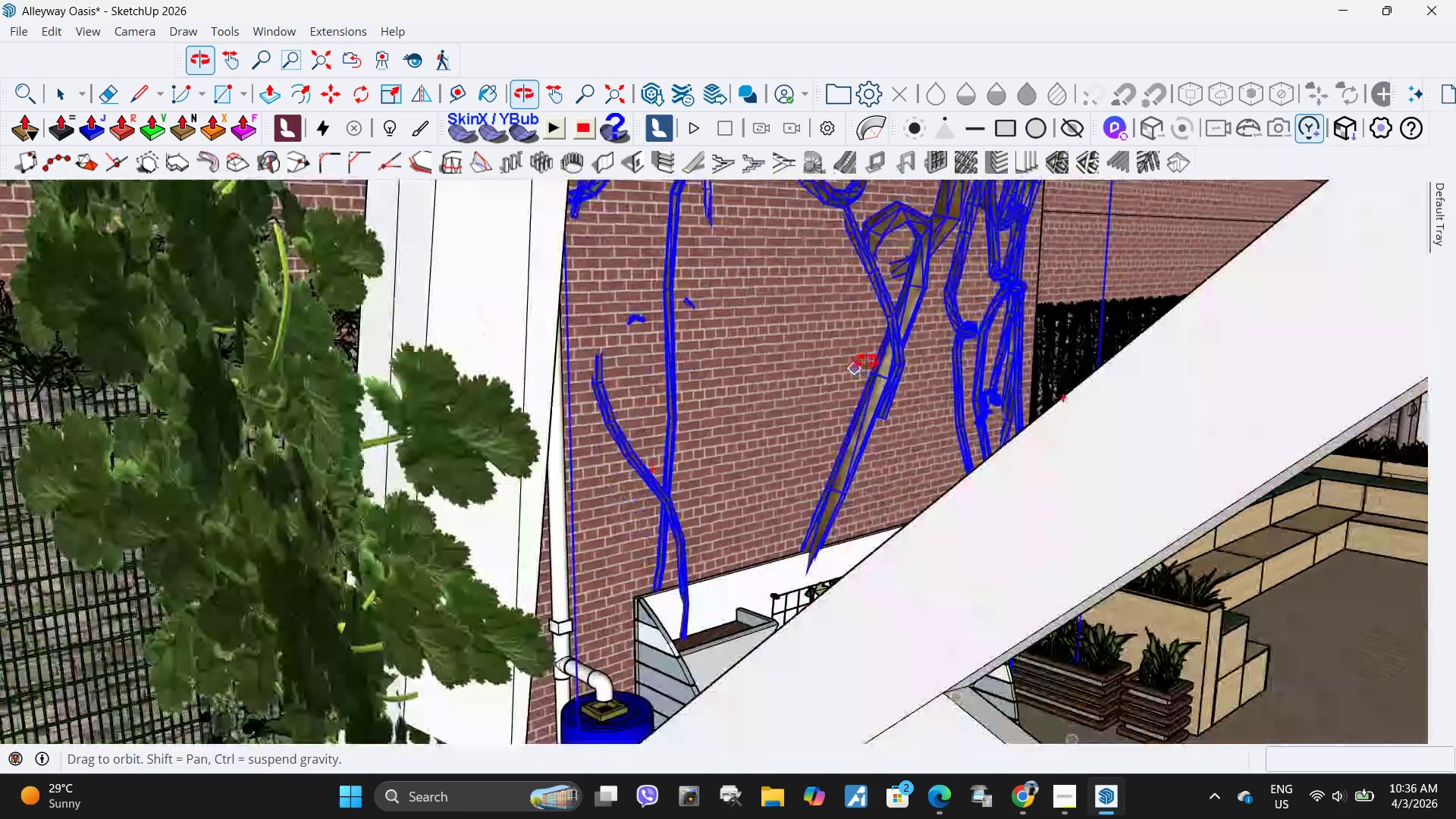 
wait(6.51)
 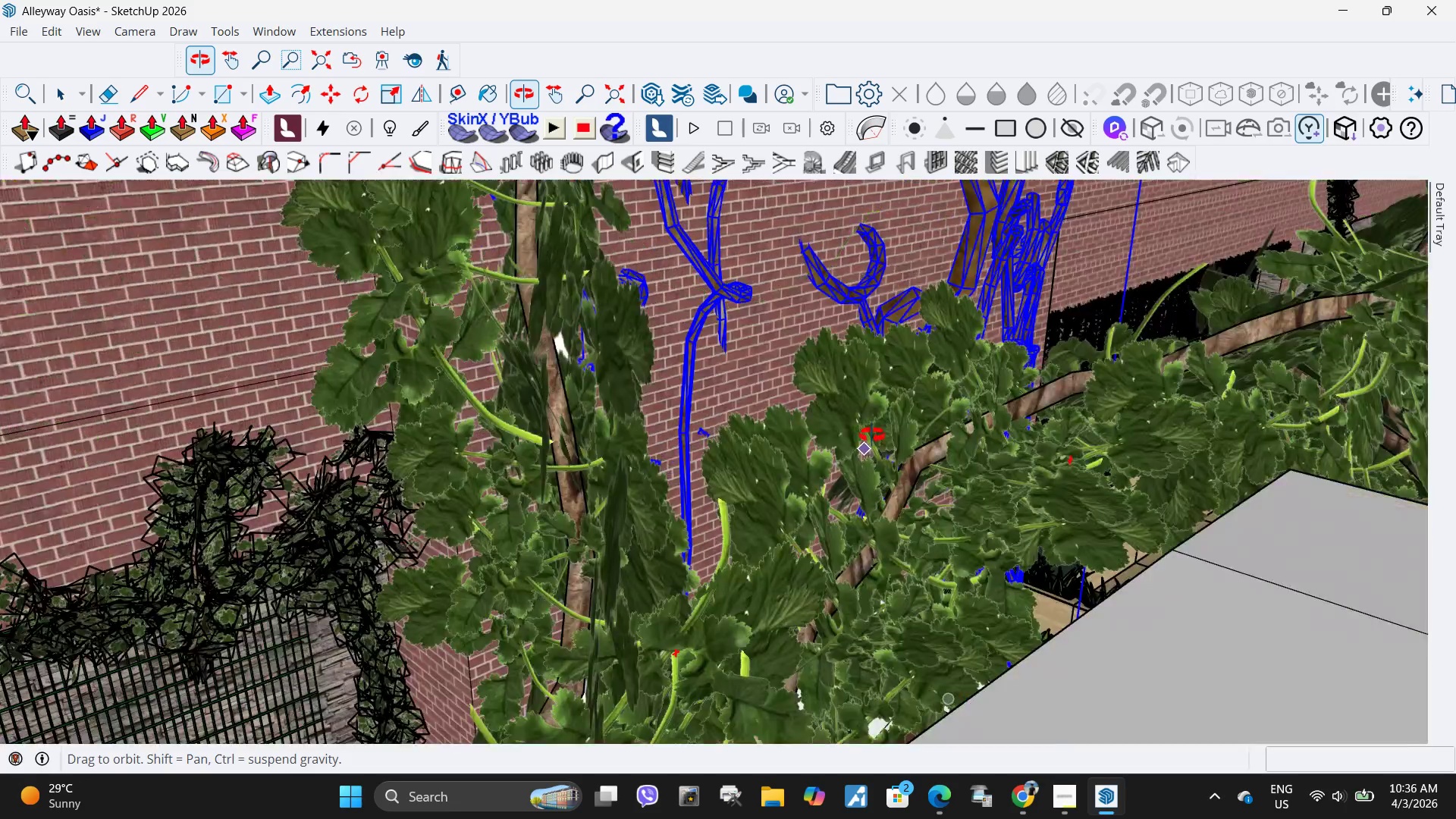 
double_click([899, 443])
 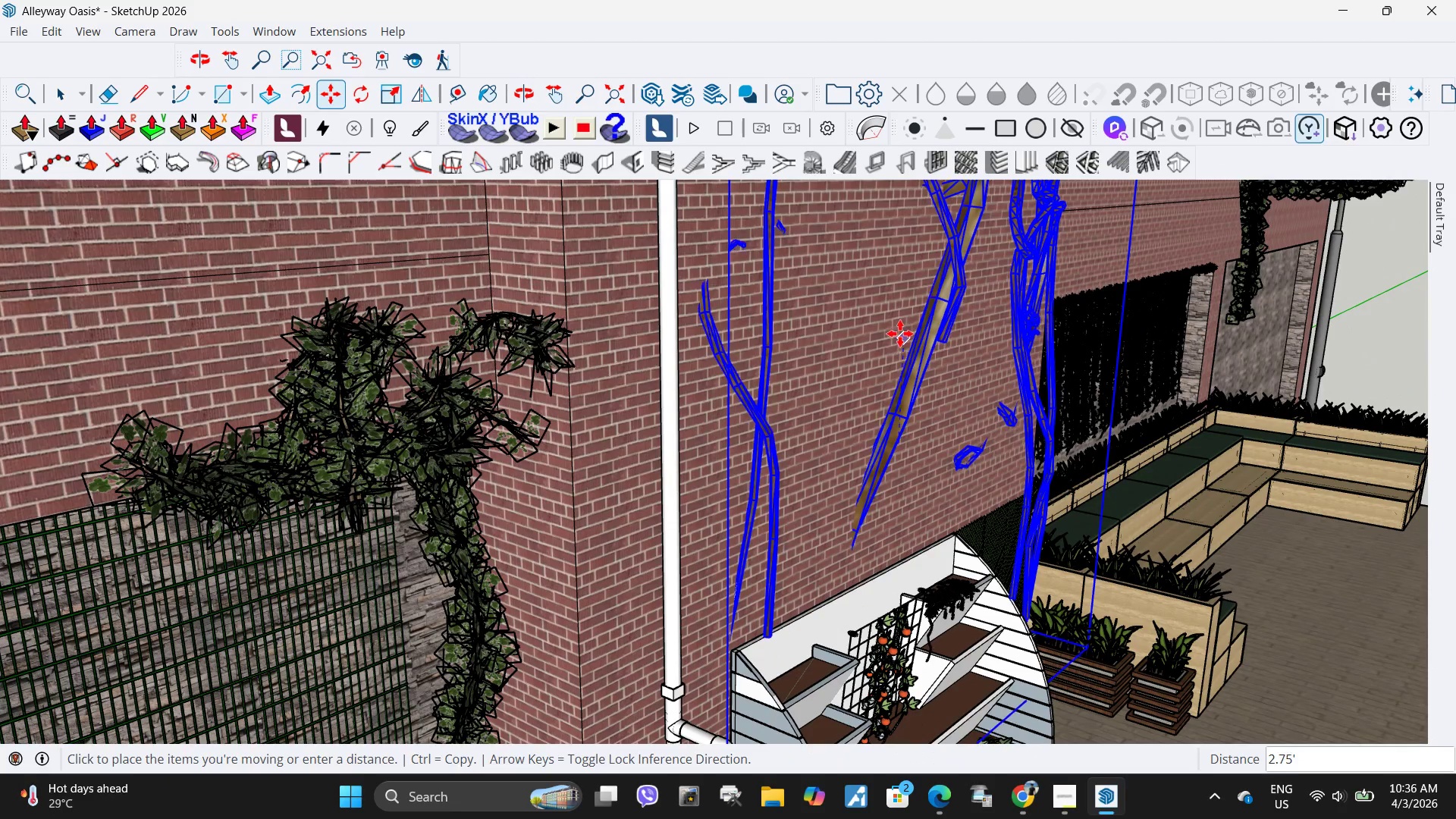 
left_click([901, 311])
 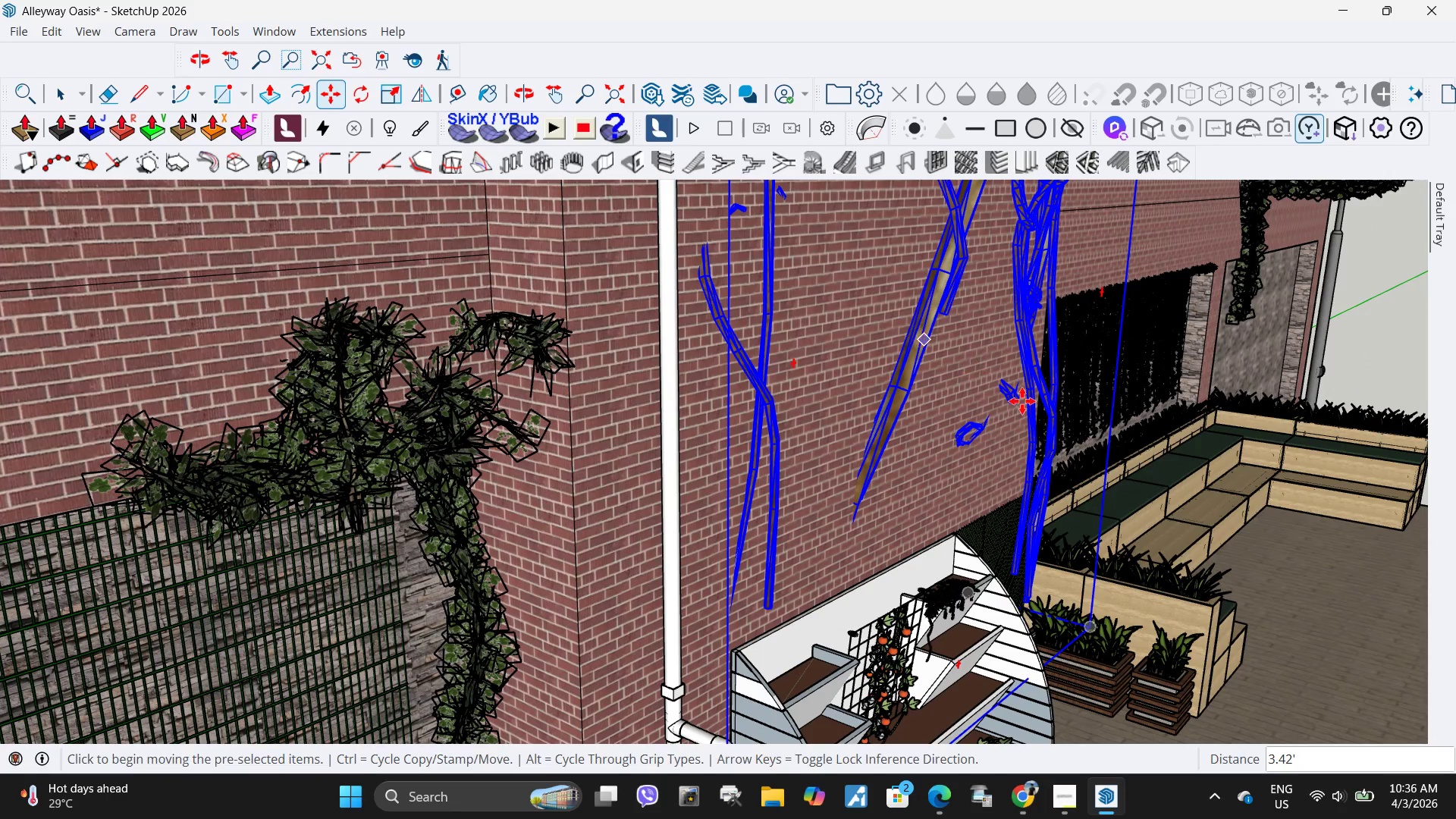 
left_click([1023, 401])
 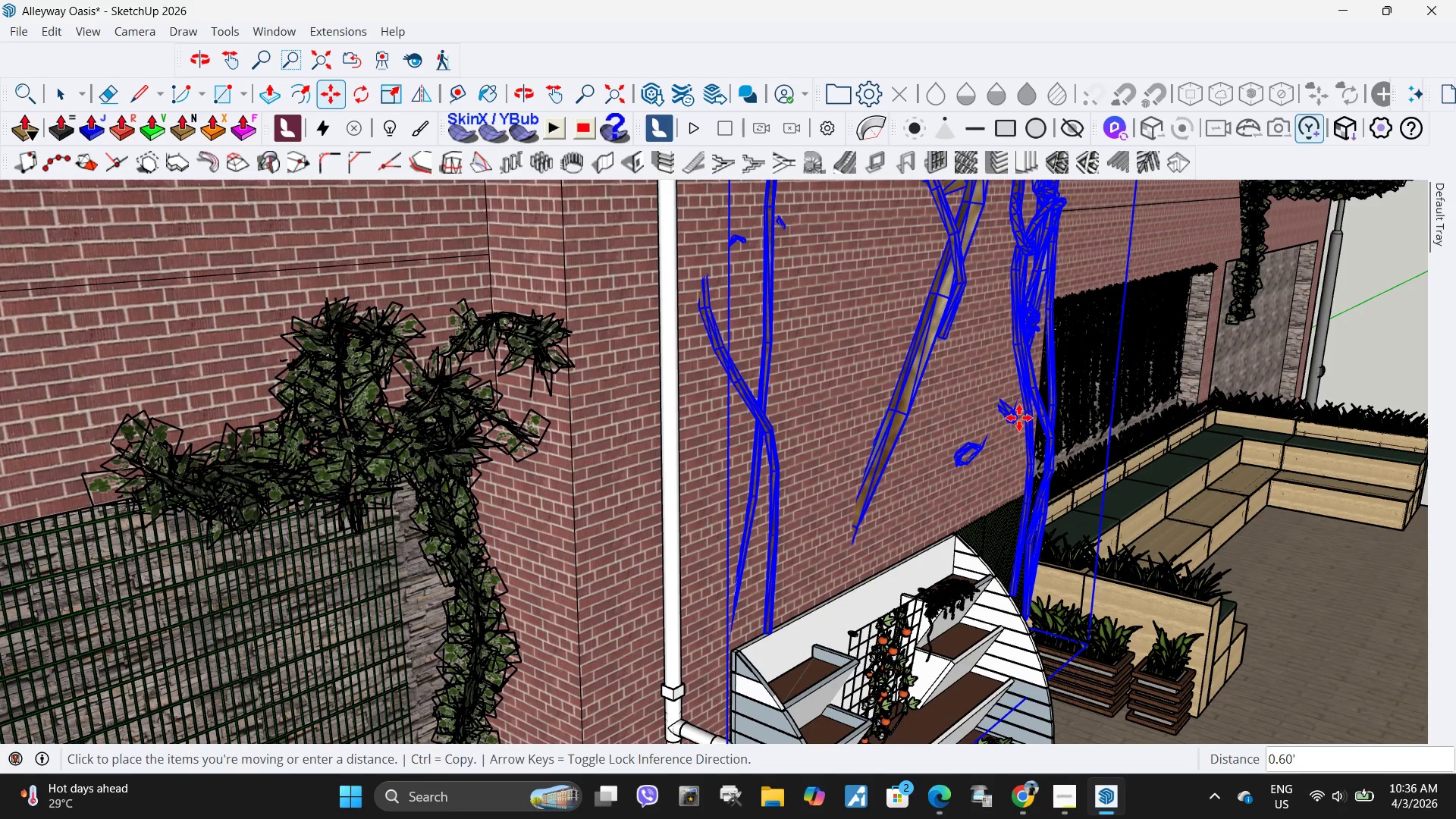 
key(Escape)
 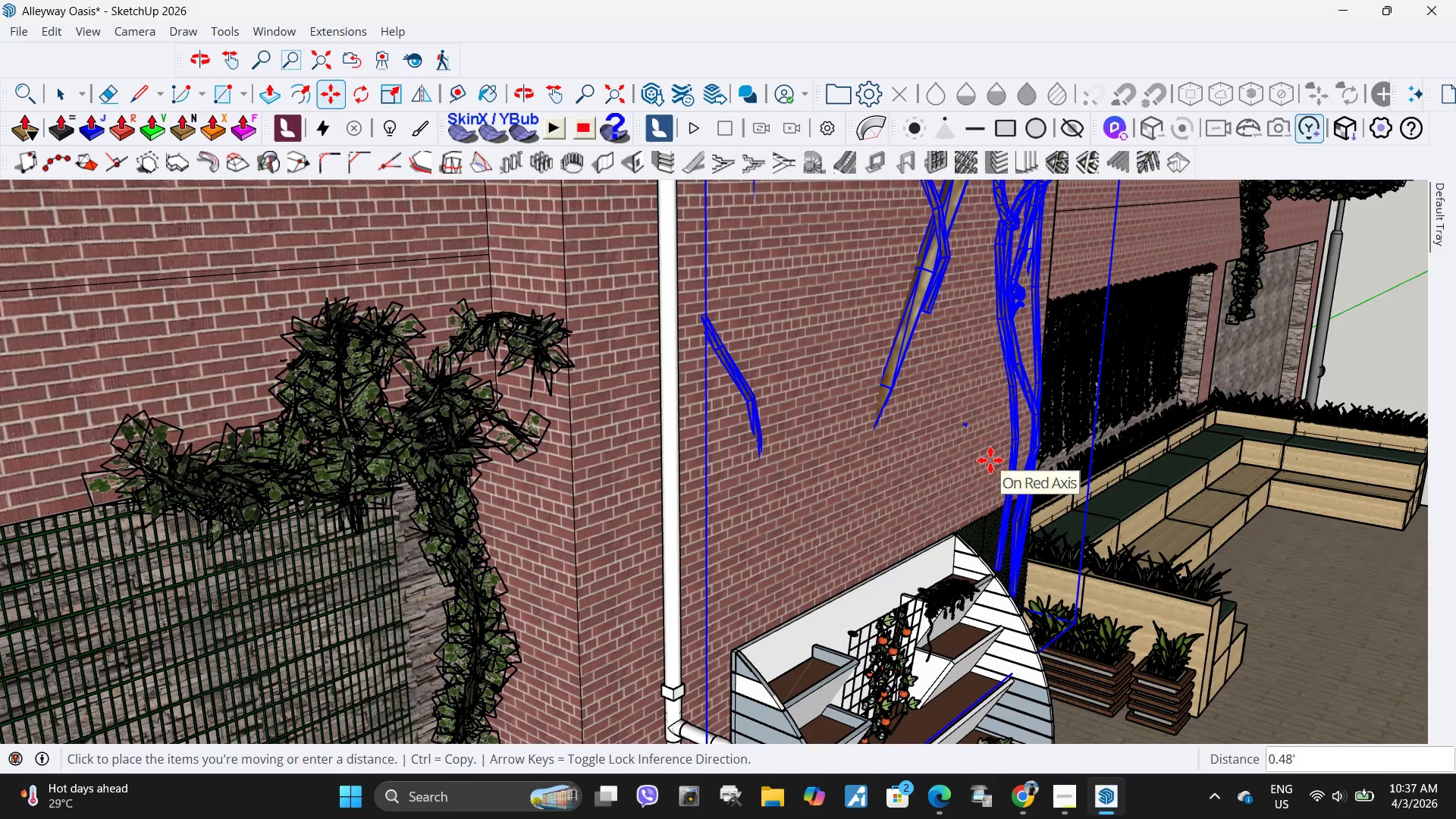 
key(Escape)
 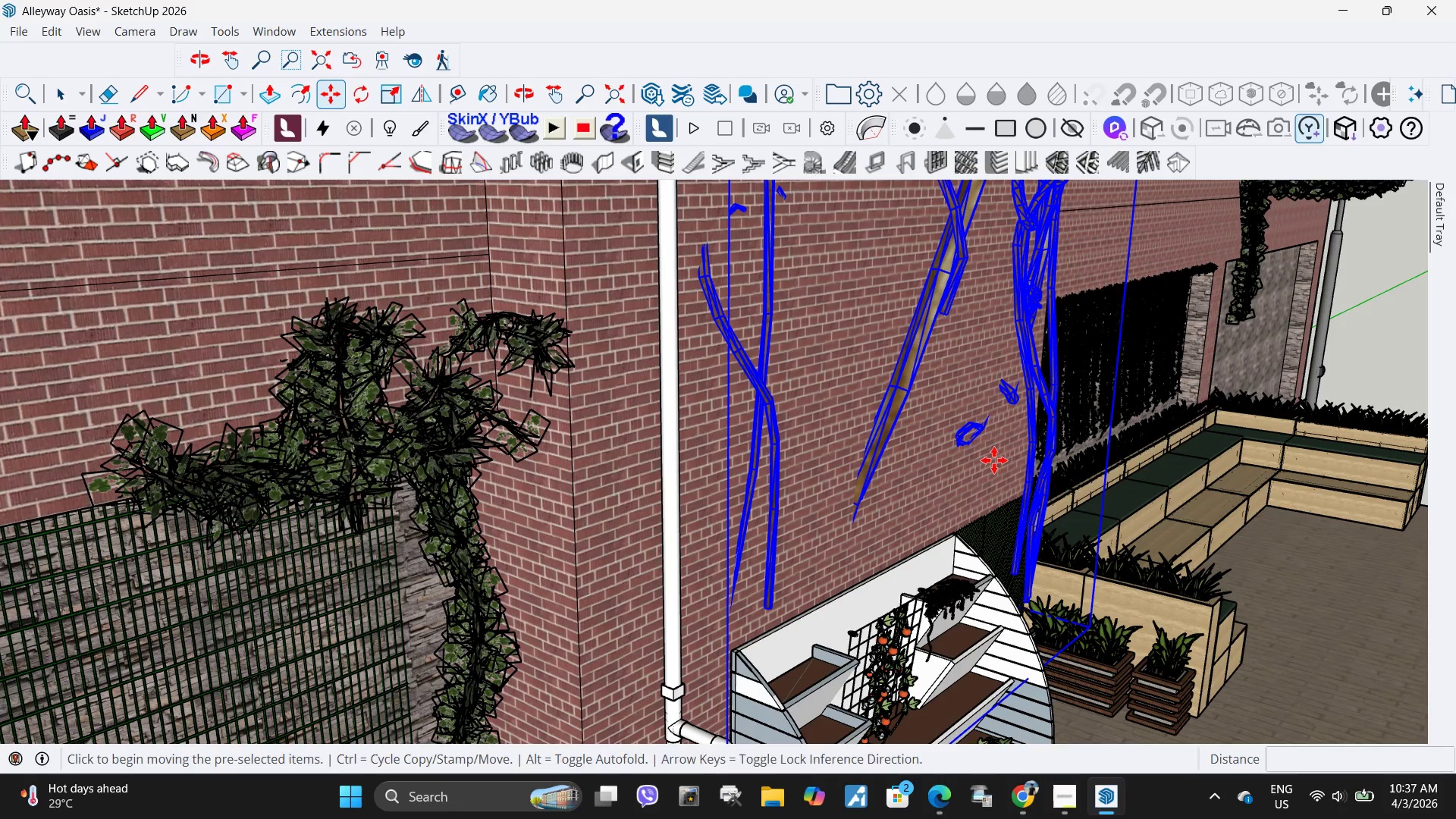 
key(Space)
 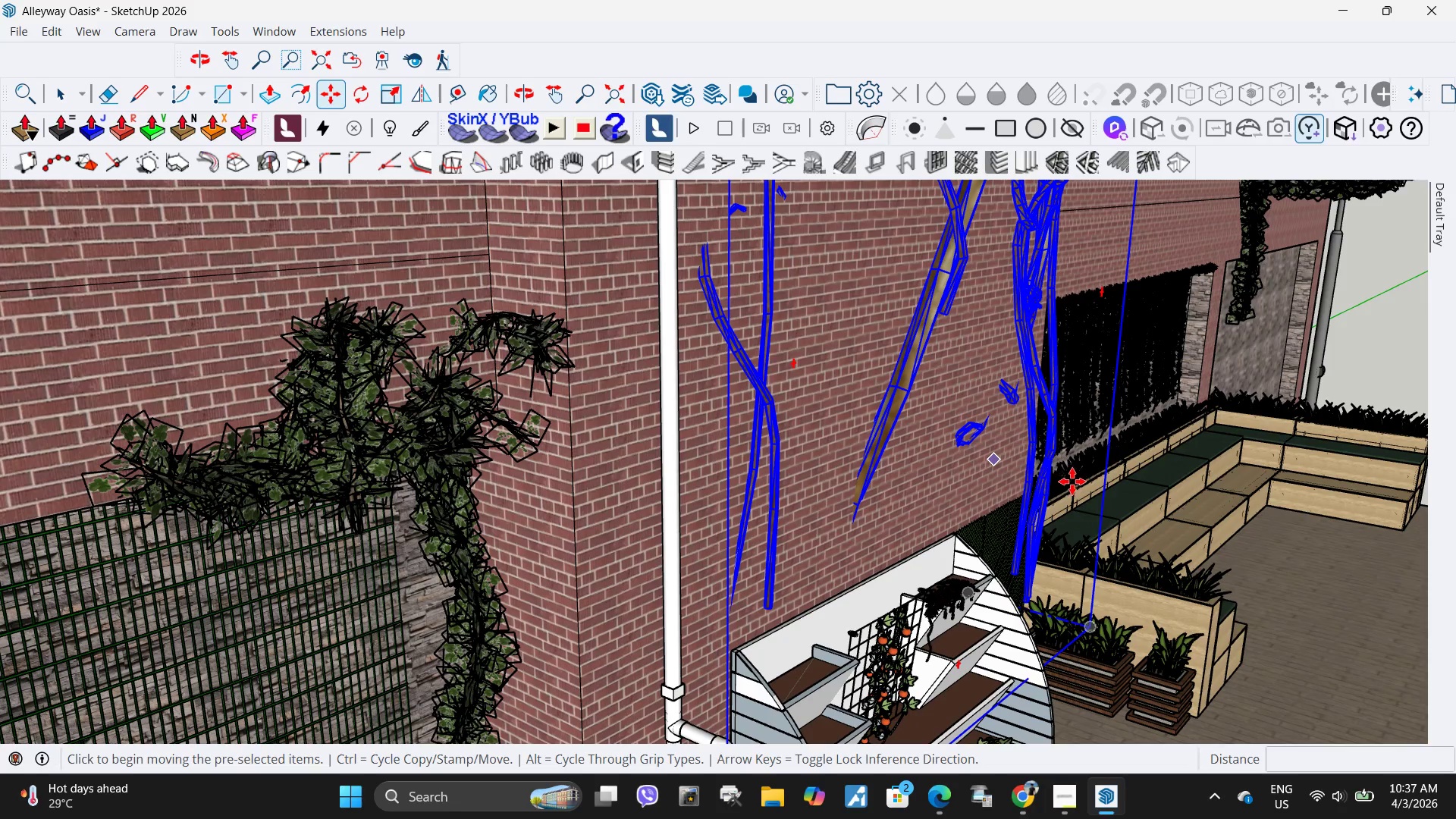 
scroll: coordinate [1073, 481], scroll_direction: down, amount: 1.0
 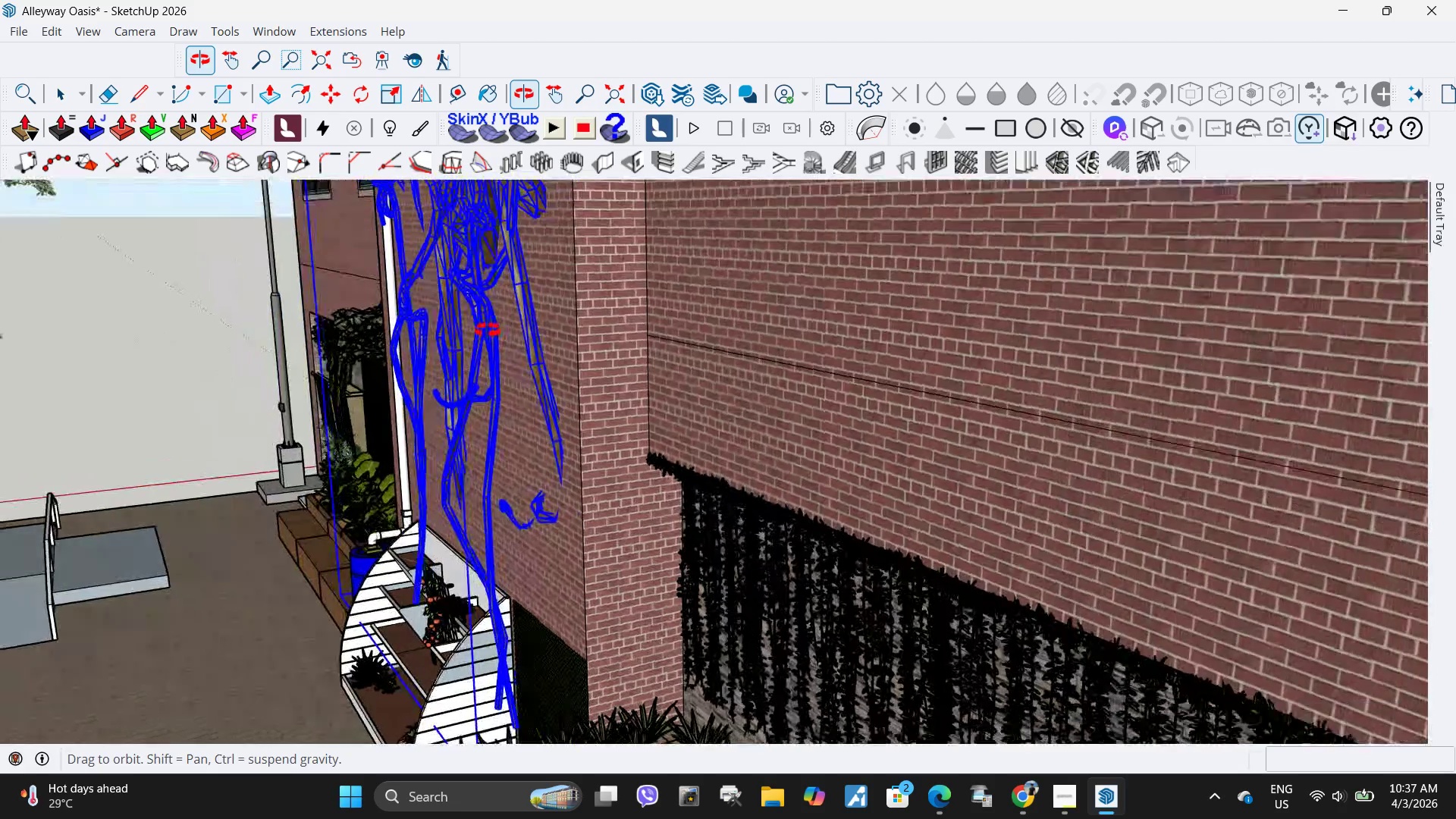 
scroll: coordinate [459, 555], scroll_direction: up, amount: 7.0
 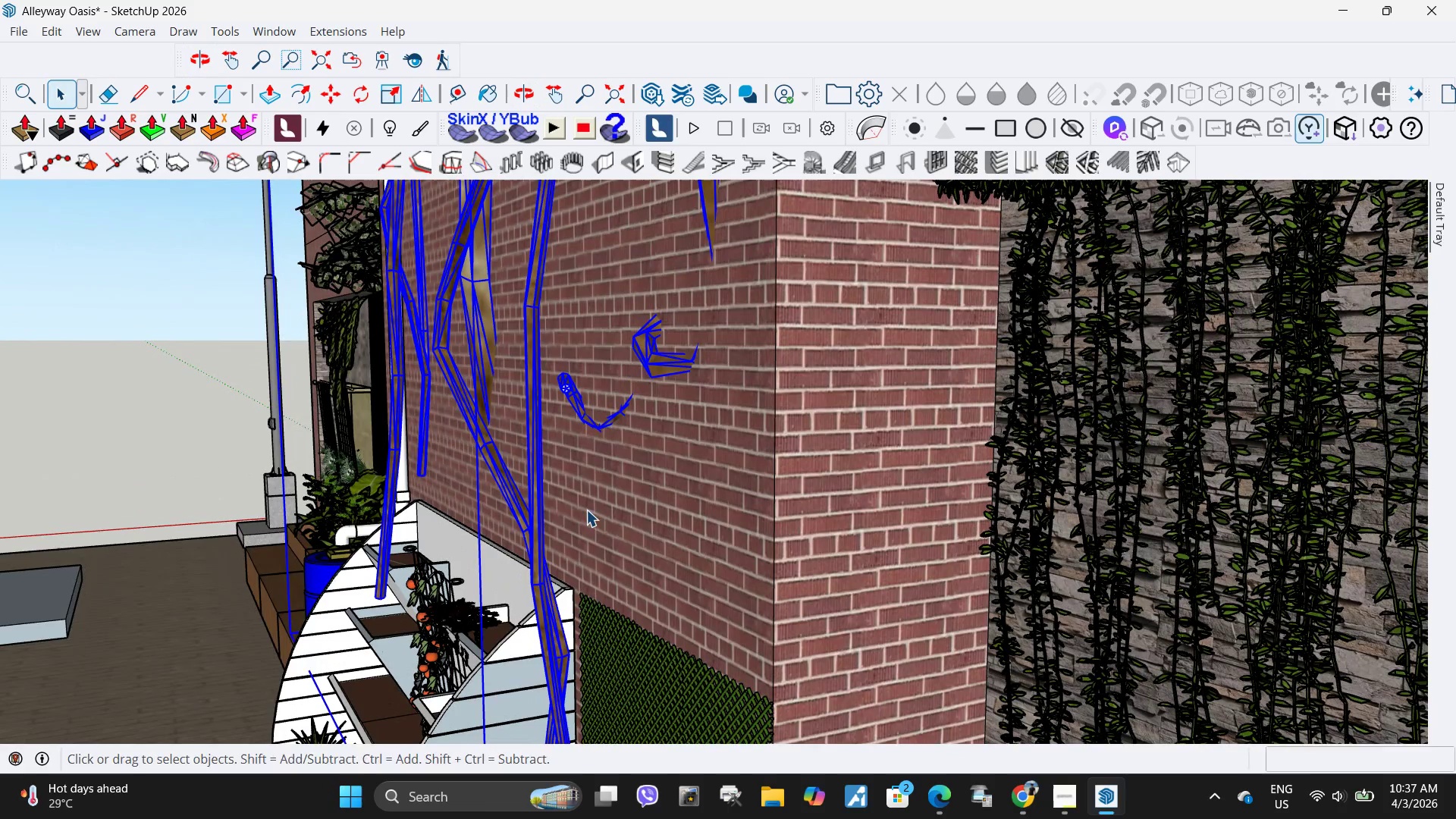 
key(M)
 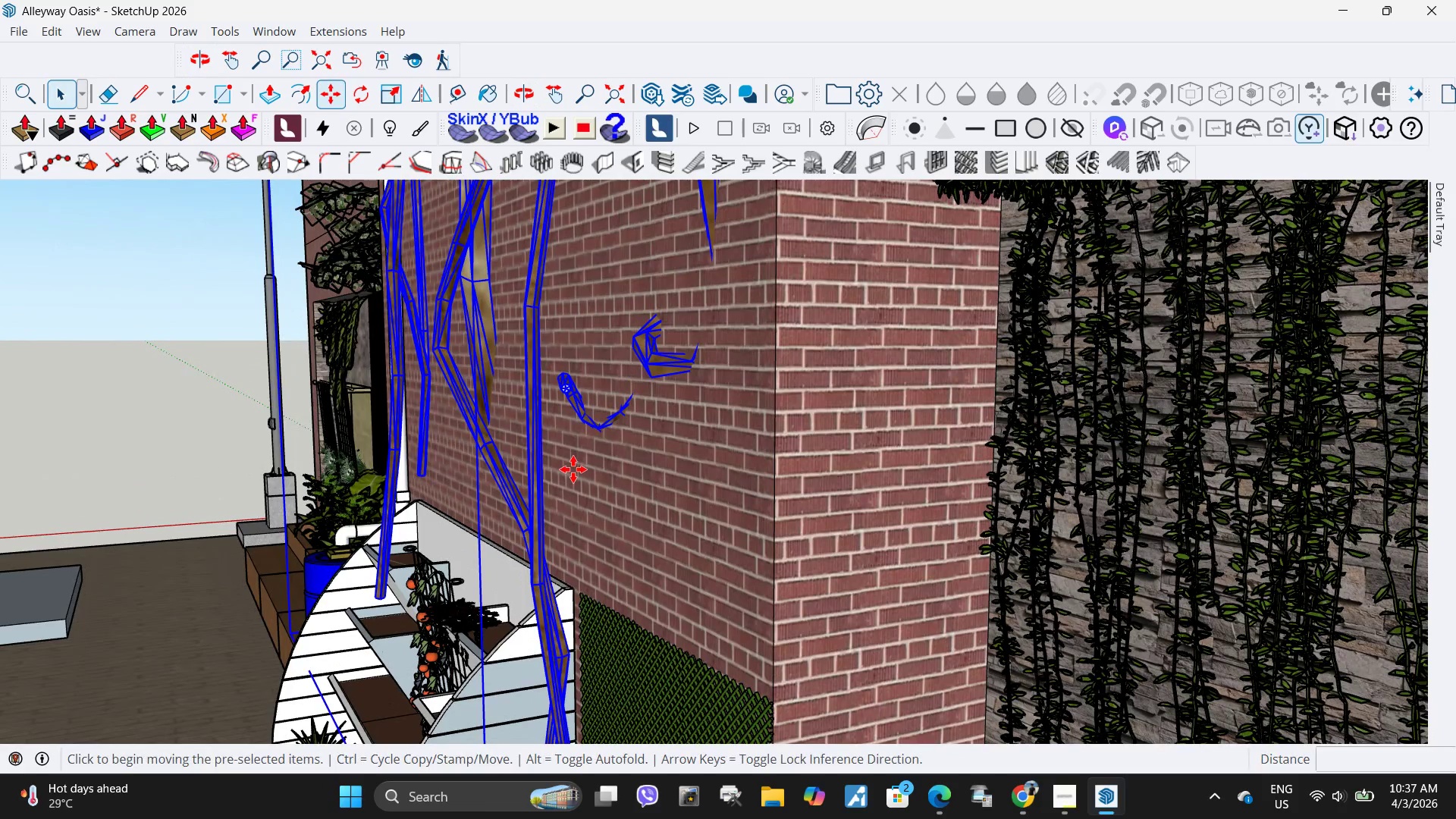 
left_click([573, 469])
 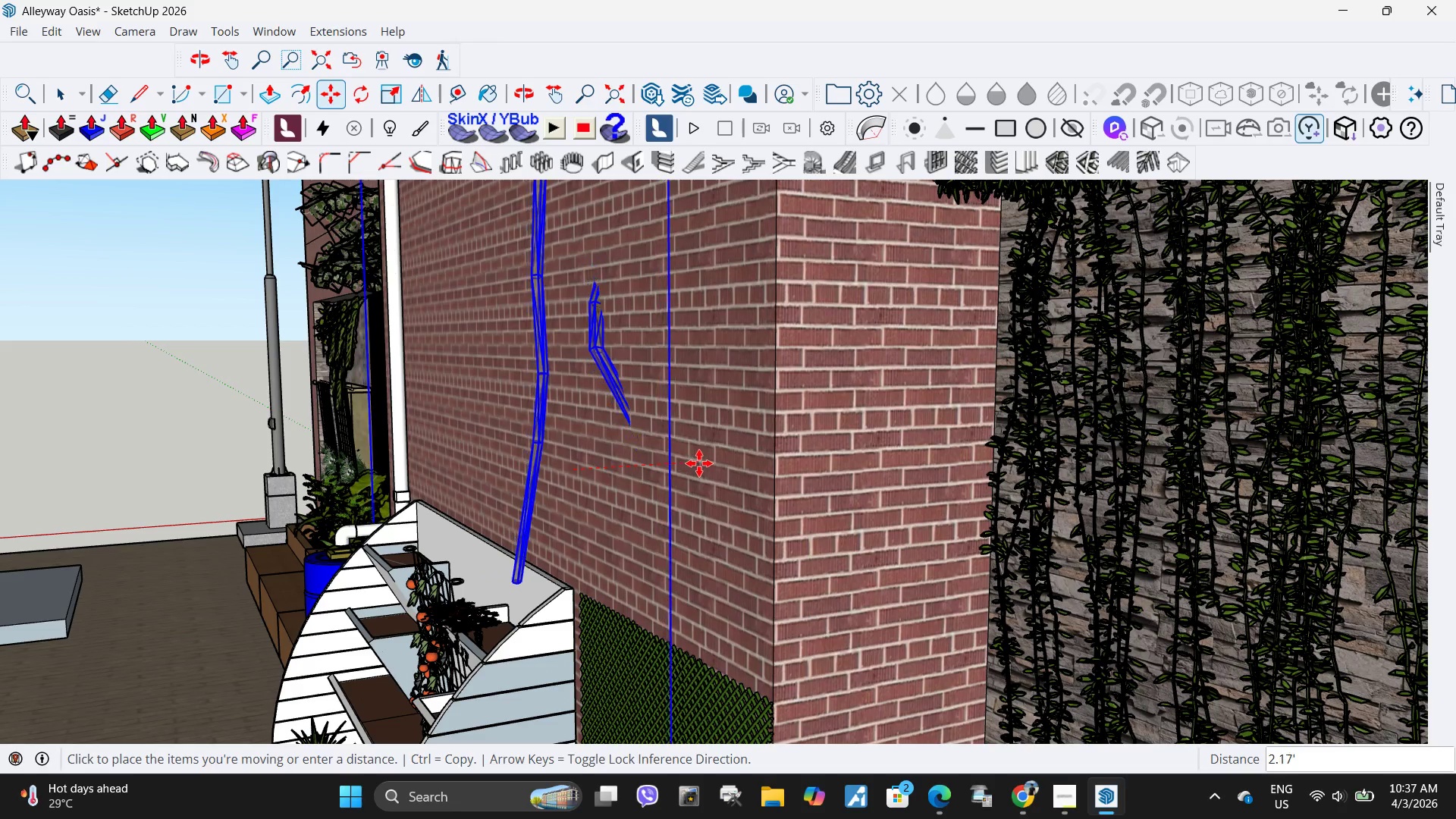 
left_click([668, 463])
 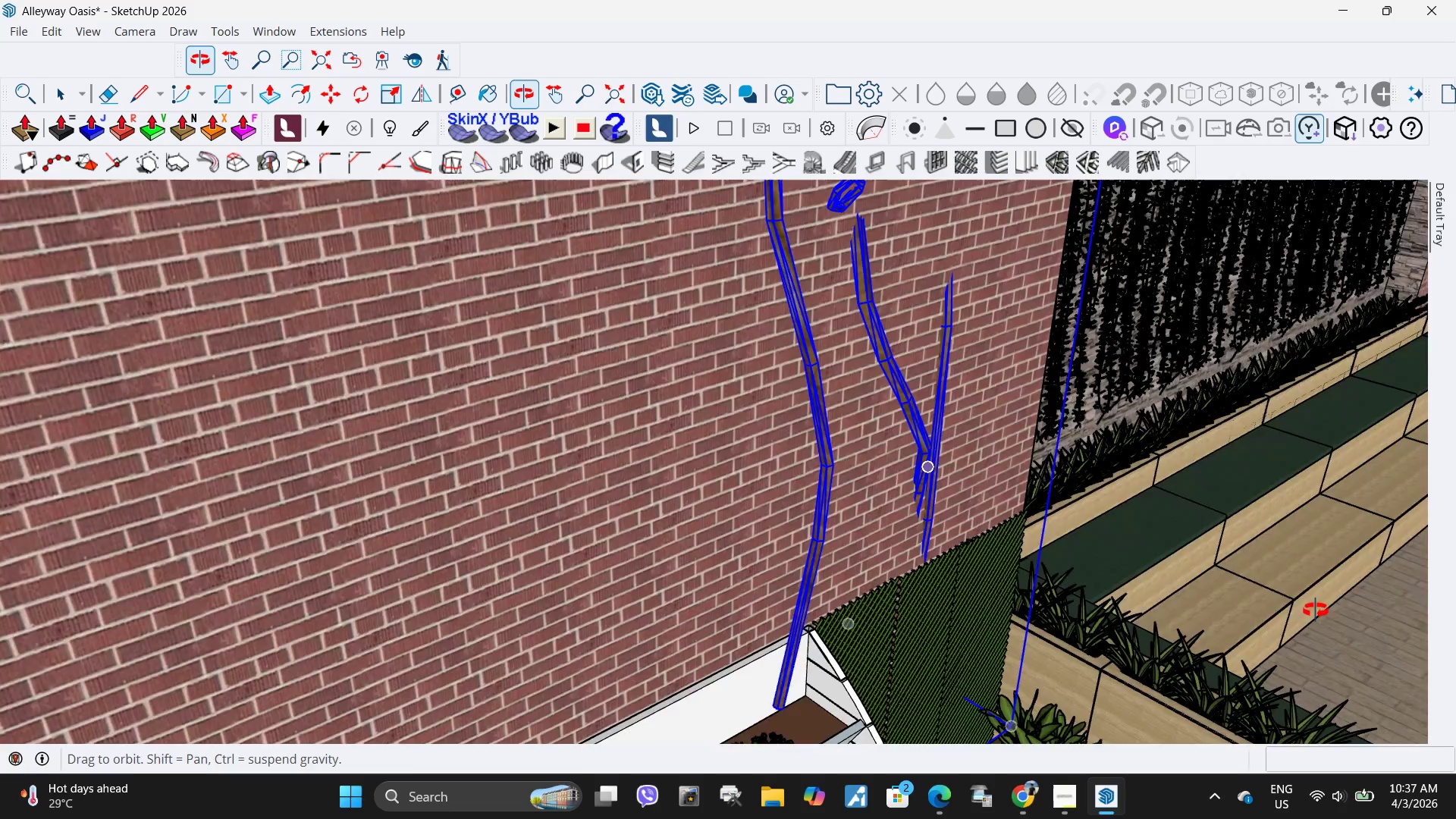 
scroll: coordinate [865, 485], scroll_direction: down, amount: 12.0
 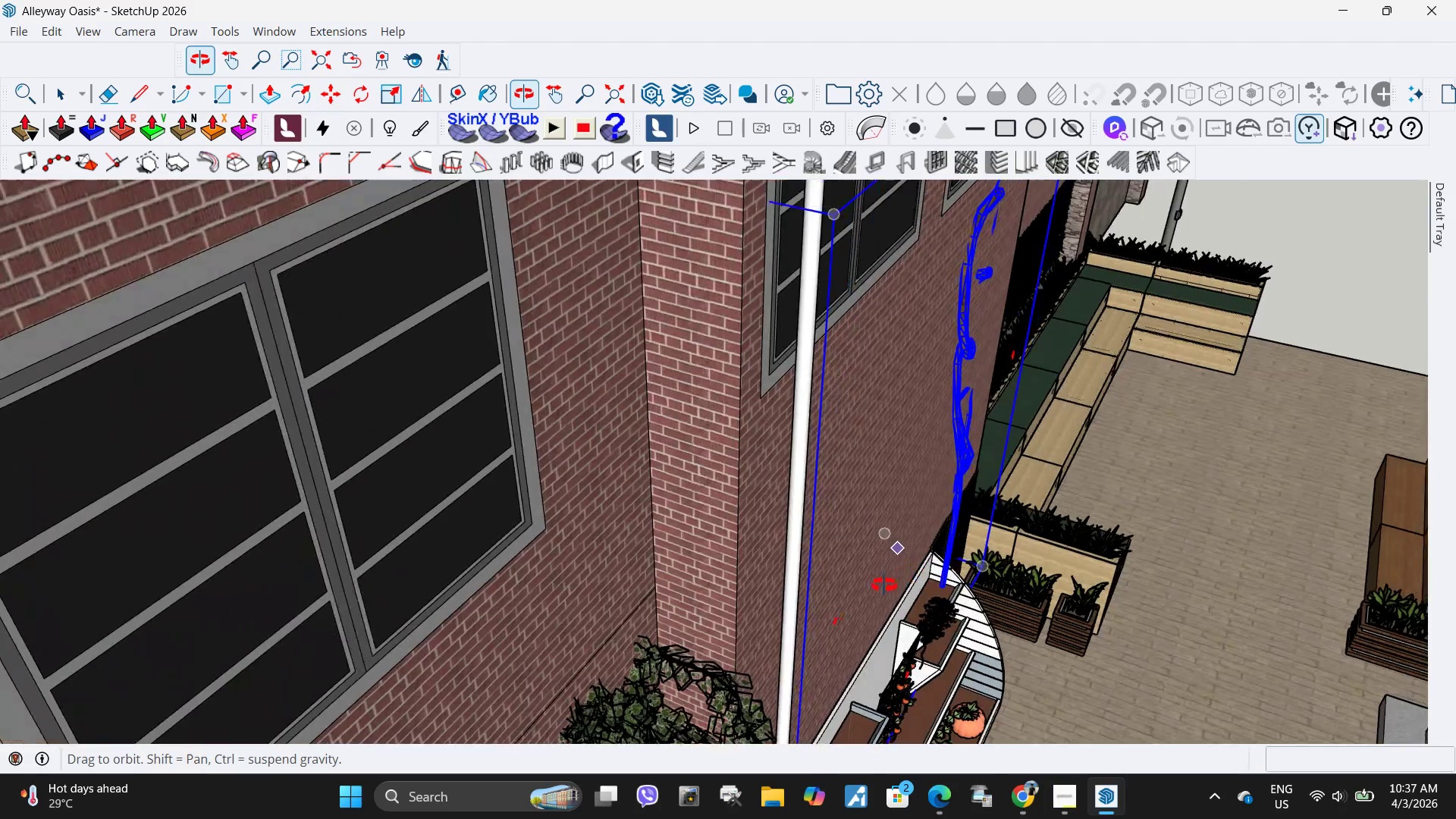 
left_click([873, 530])
 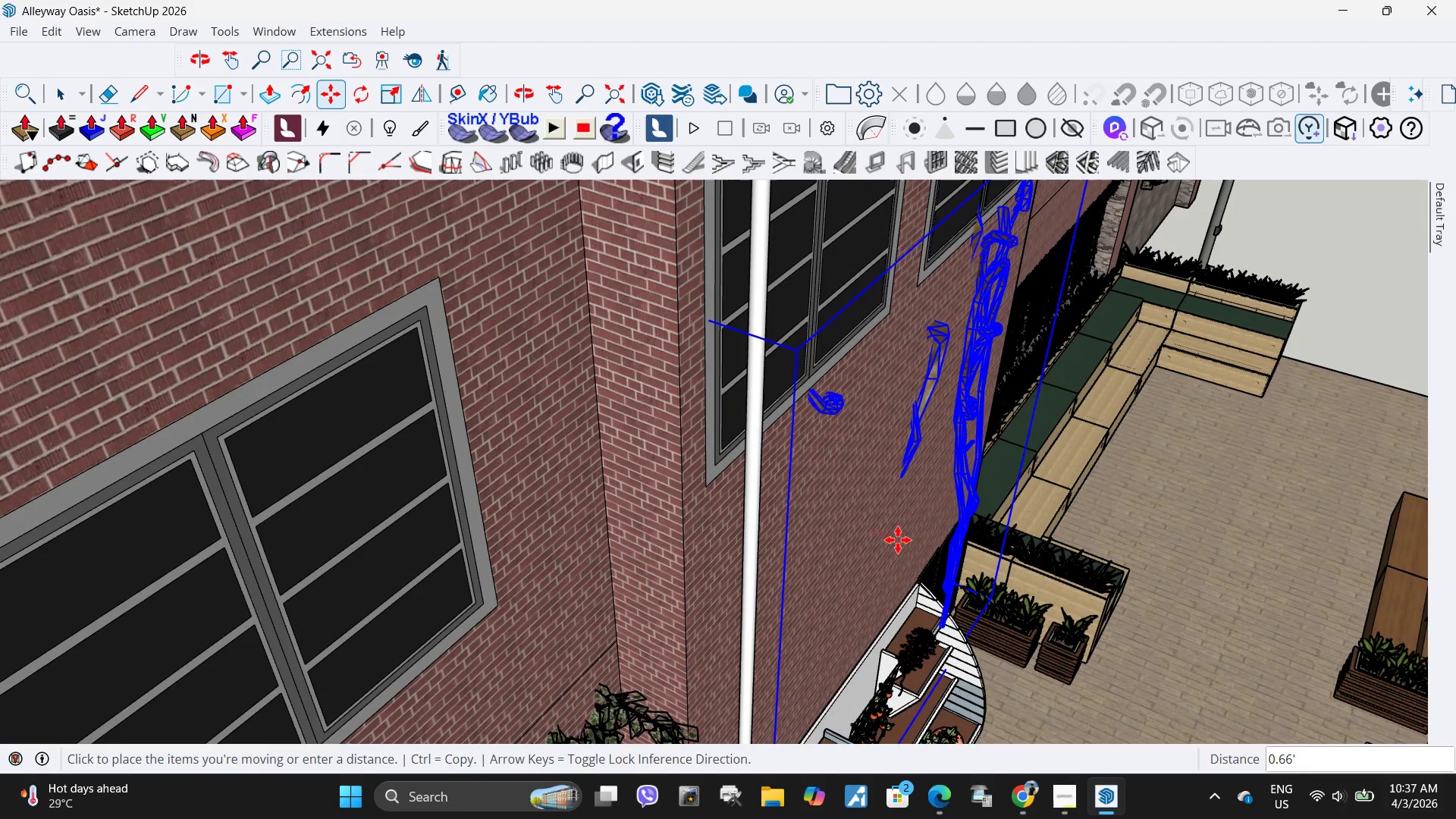 
scroll: coordinate [887, 536], scroll_direction: down, amount: 1.0
 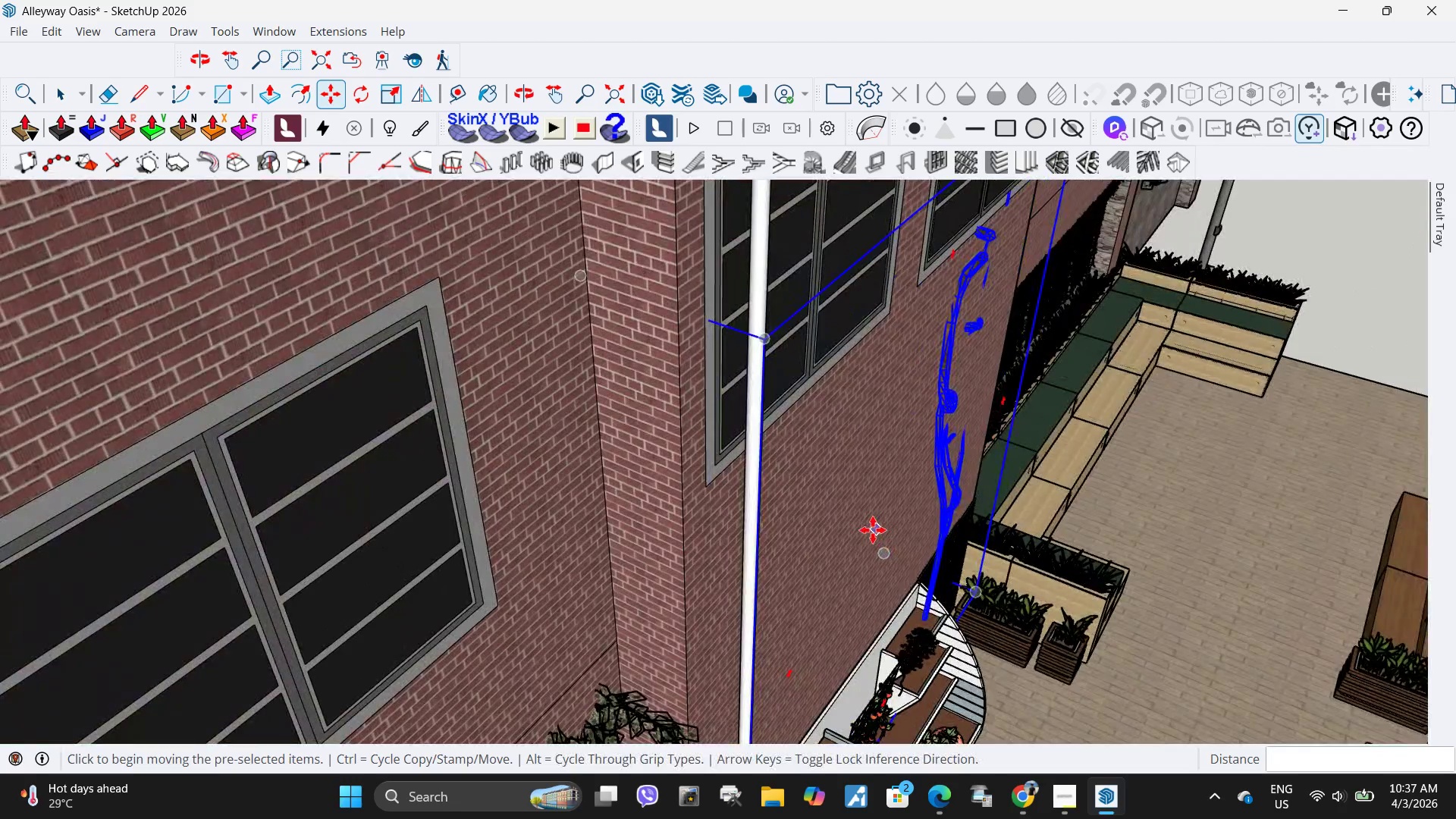 
left_click([896, 540])
 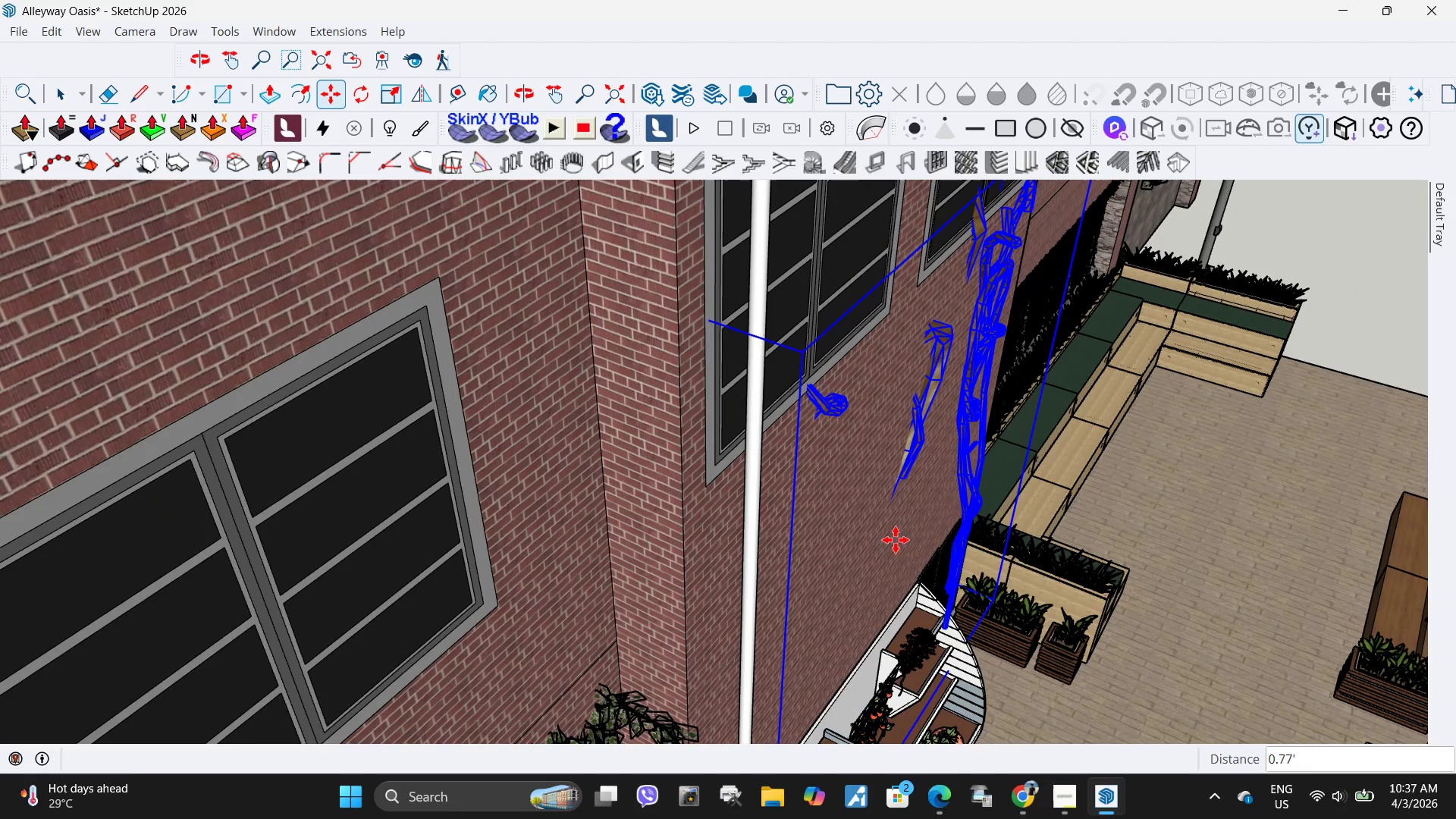 
key(Space)
 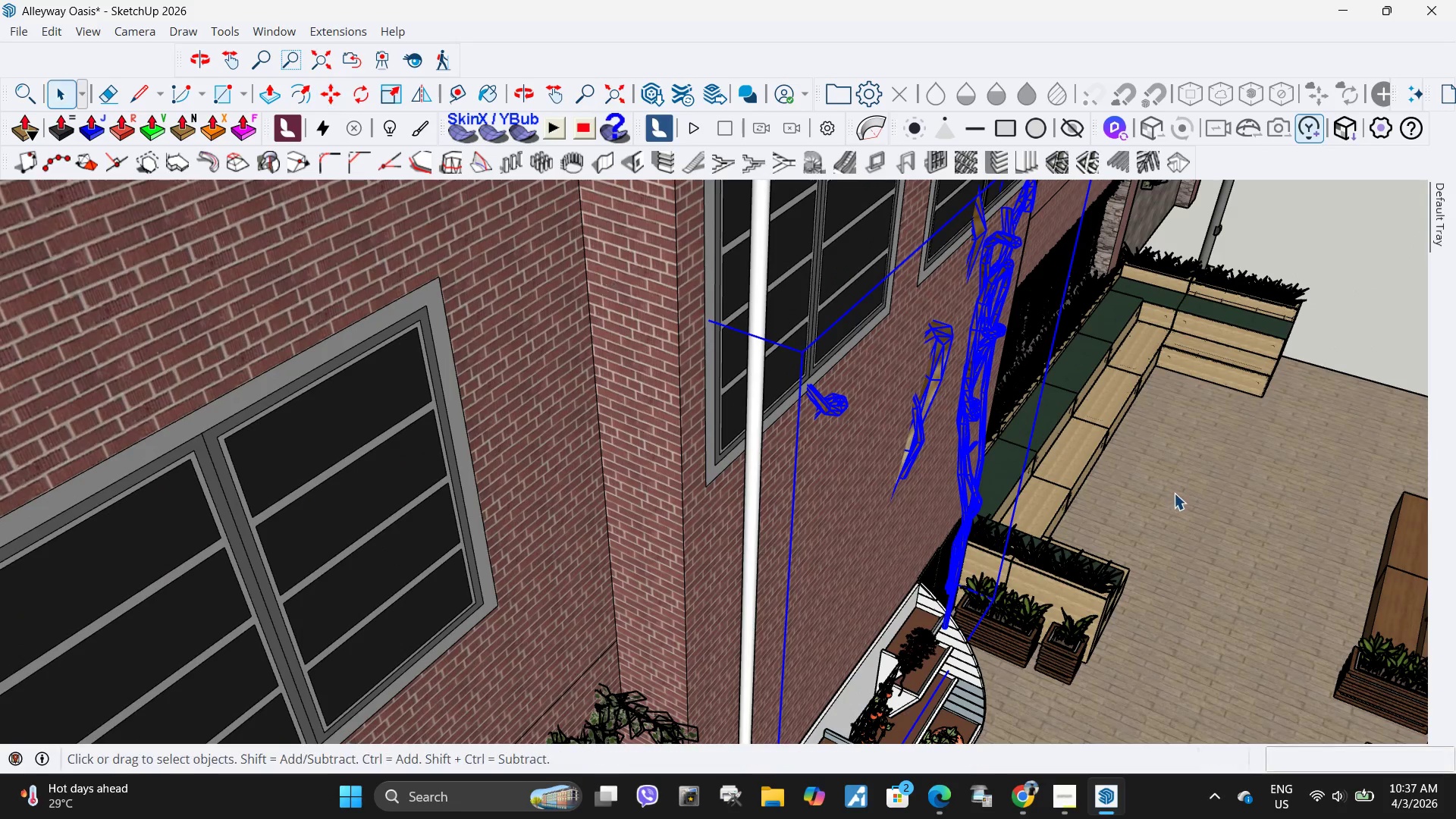 
key(Escape)
 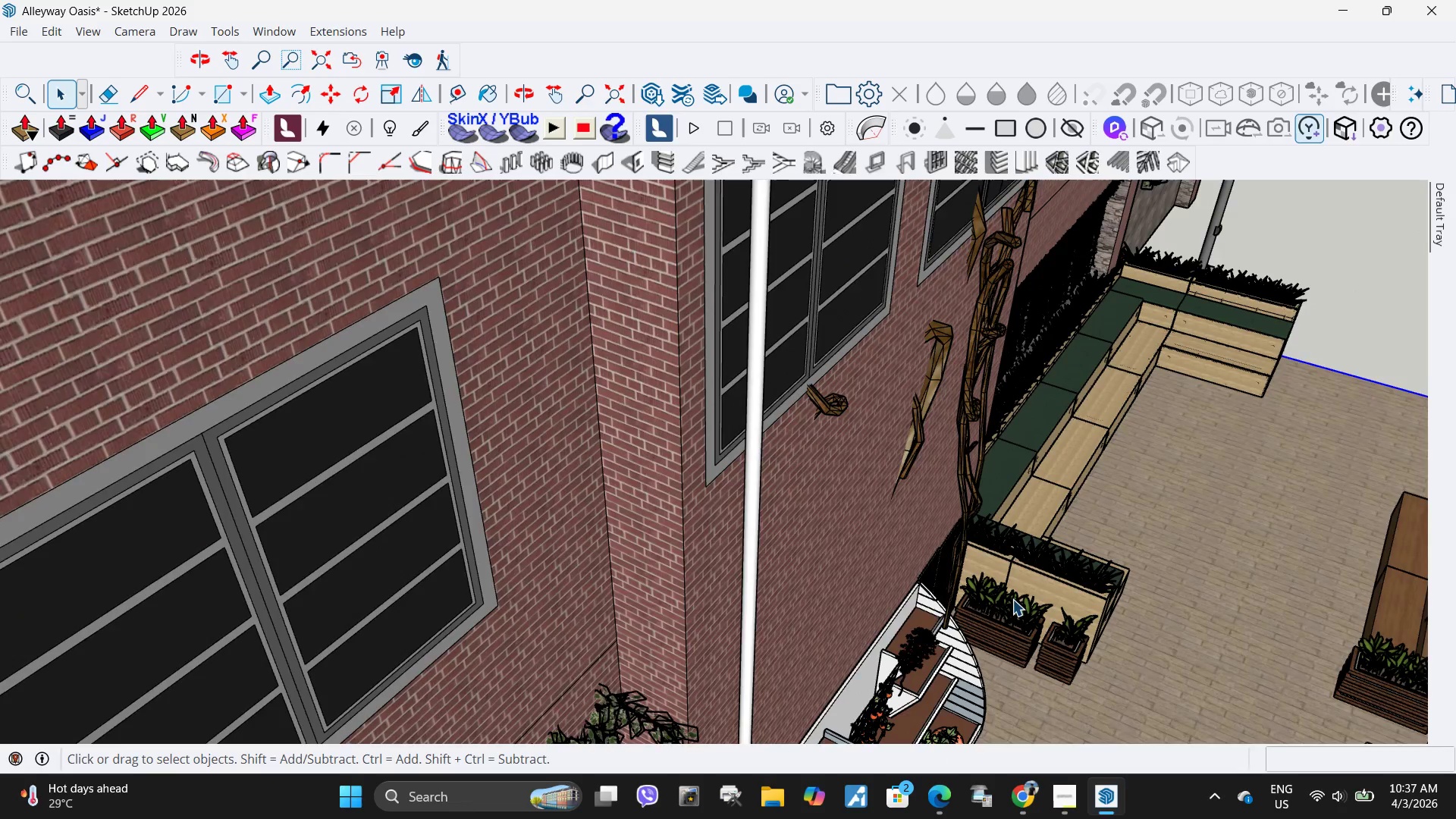 
scroll: coordinate [938, 579], scroll_direction: up, amount: 9.0
 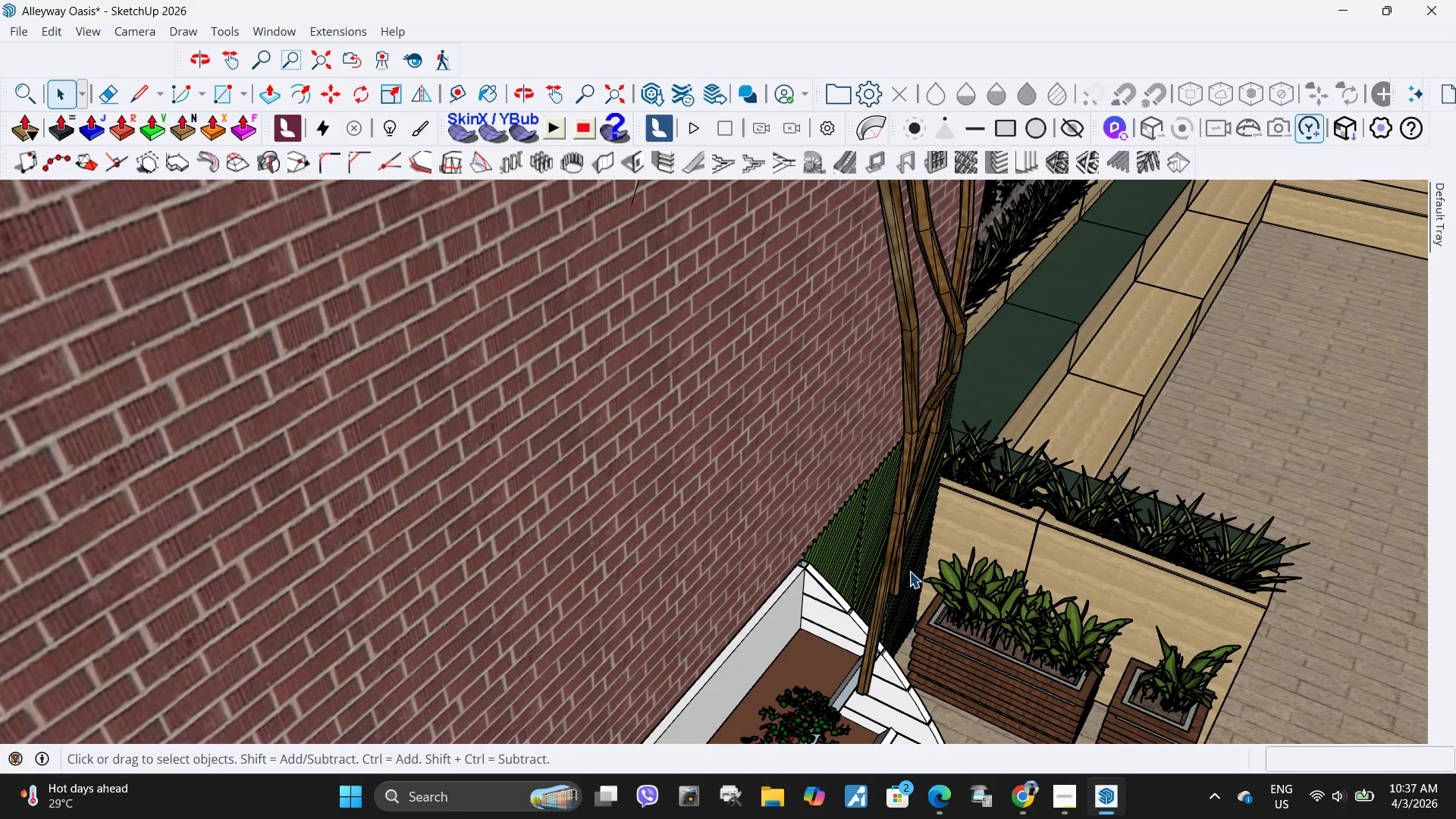 
left_click([902, 570])
 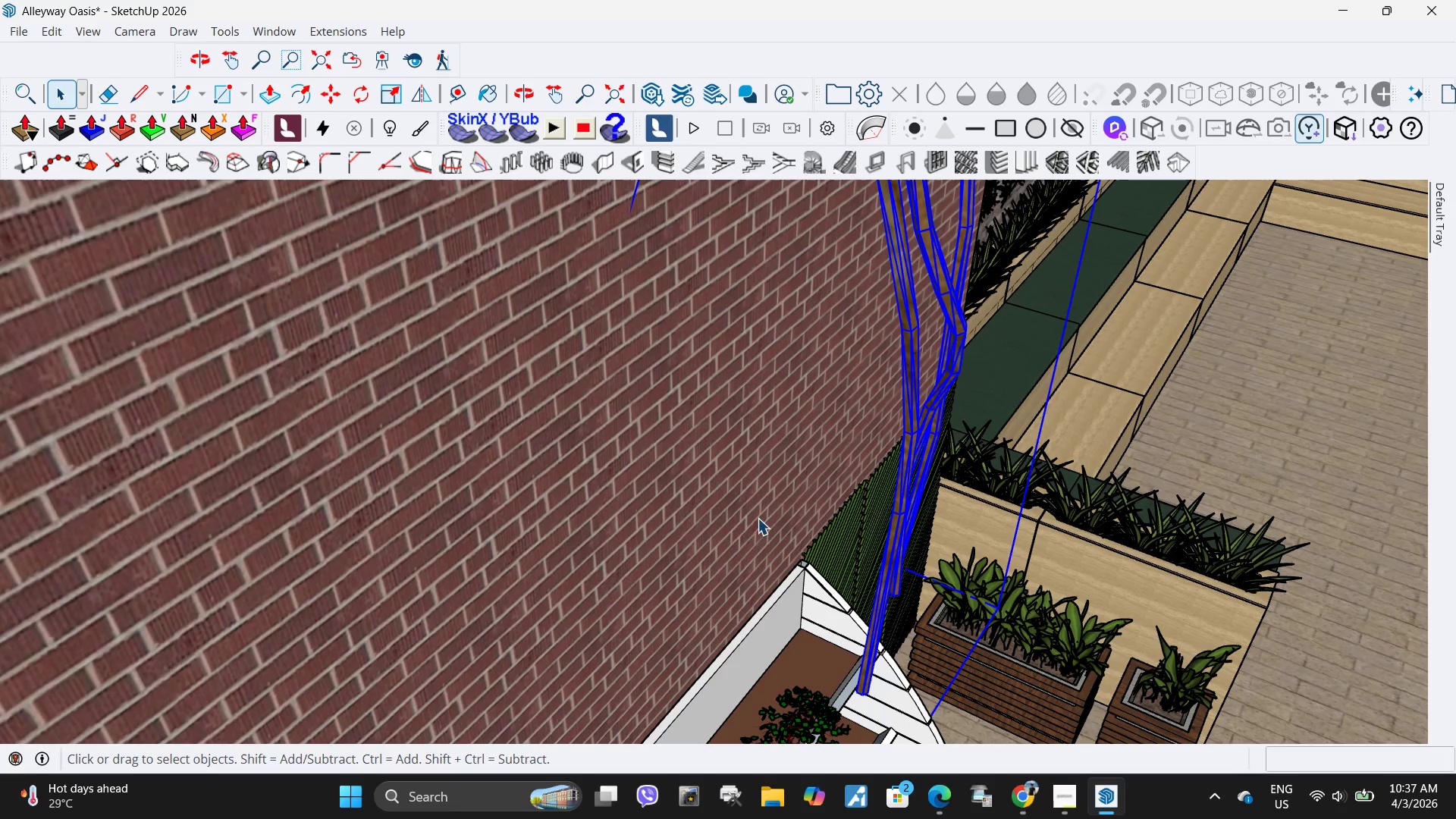 
key(M)
 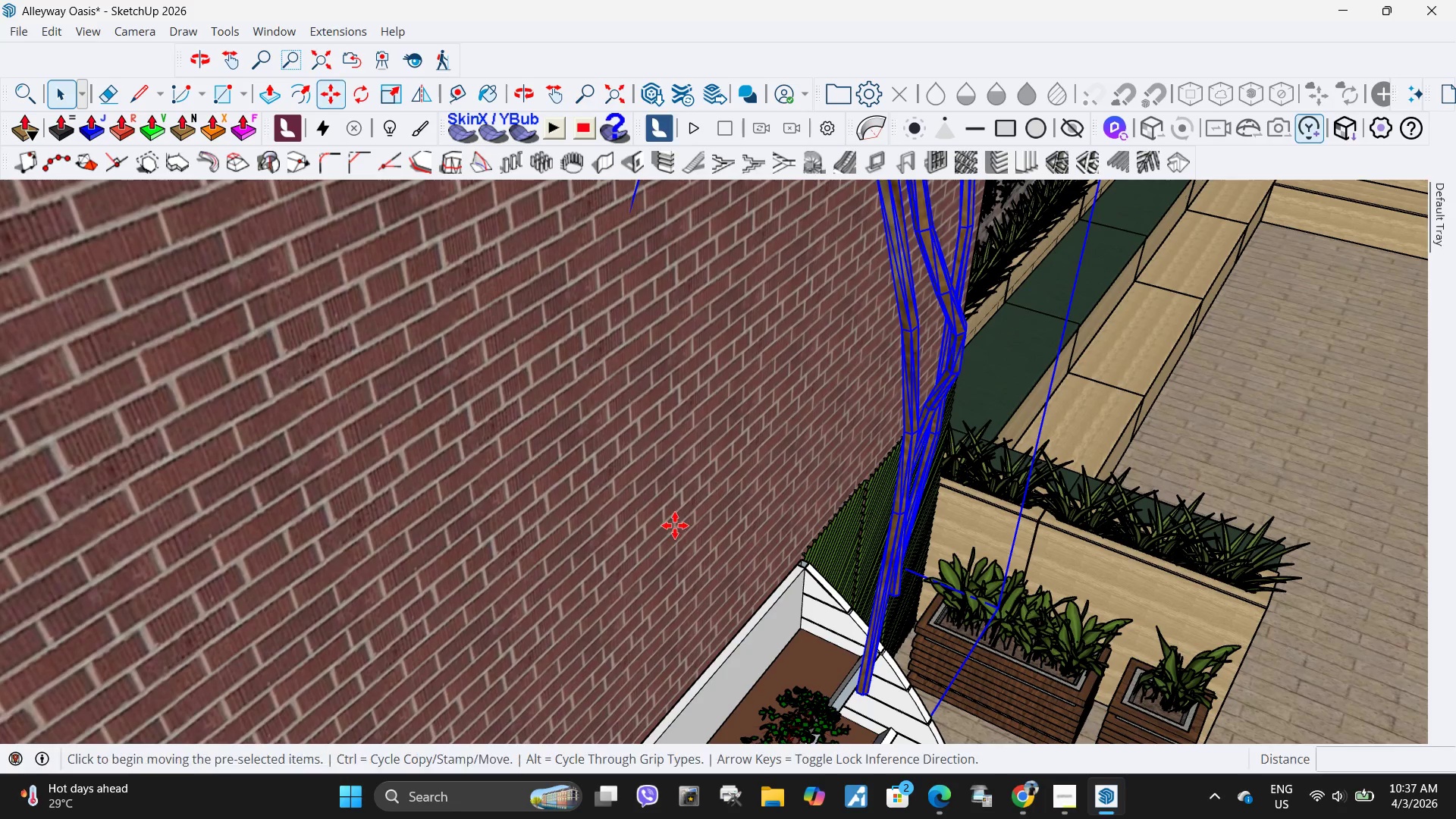 
left_click([675, 526])
 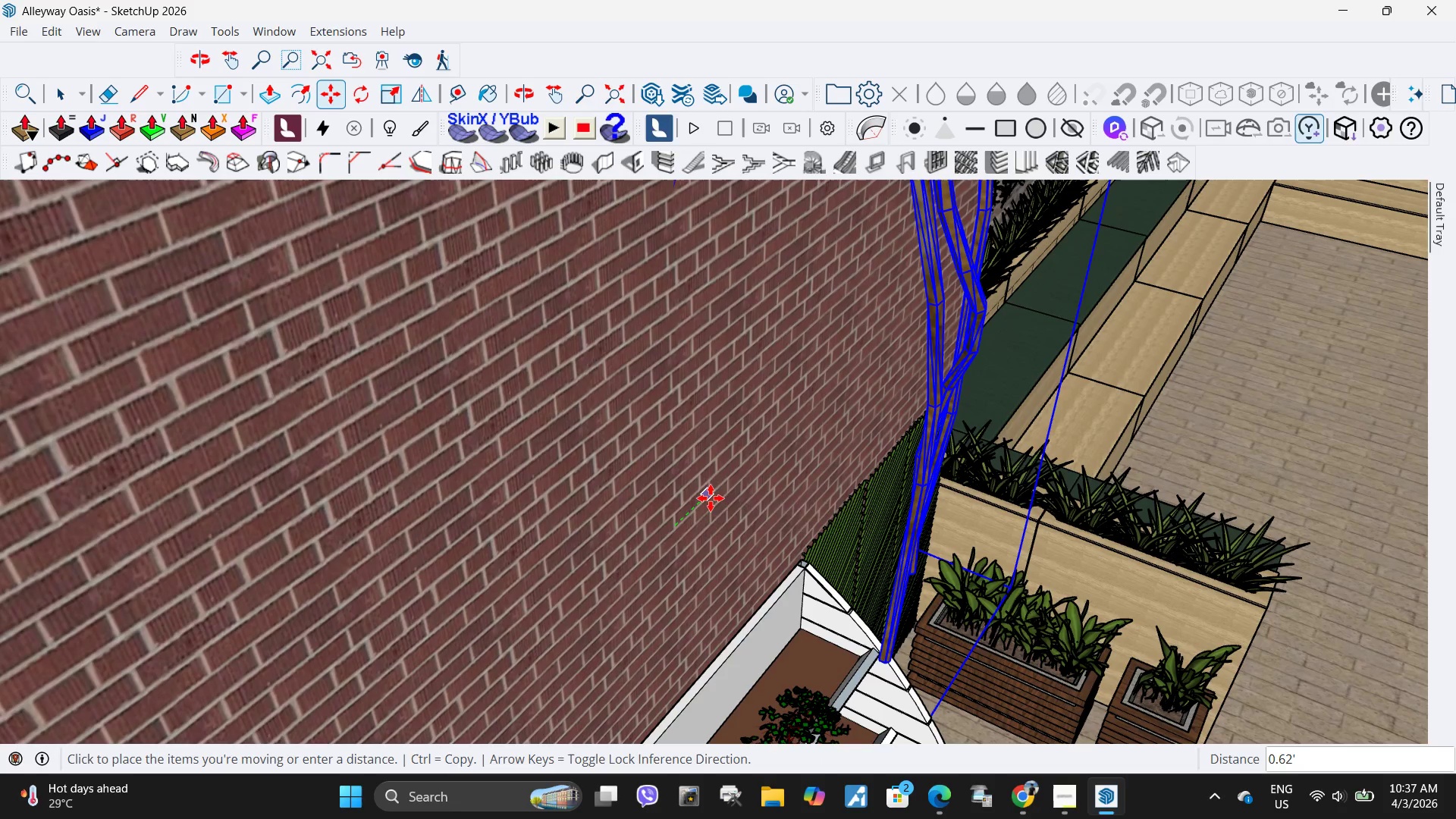 
left_click([727, 488])
 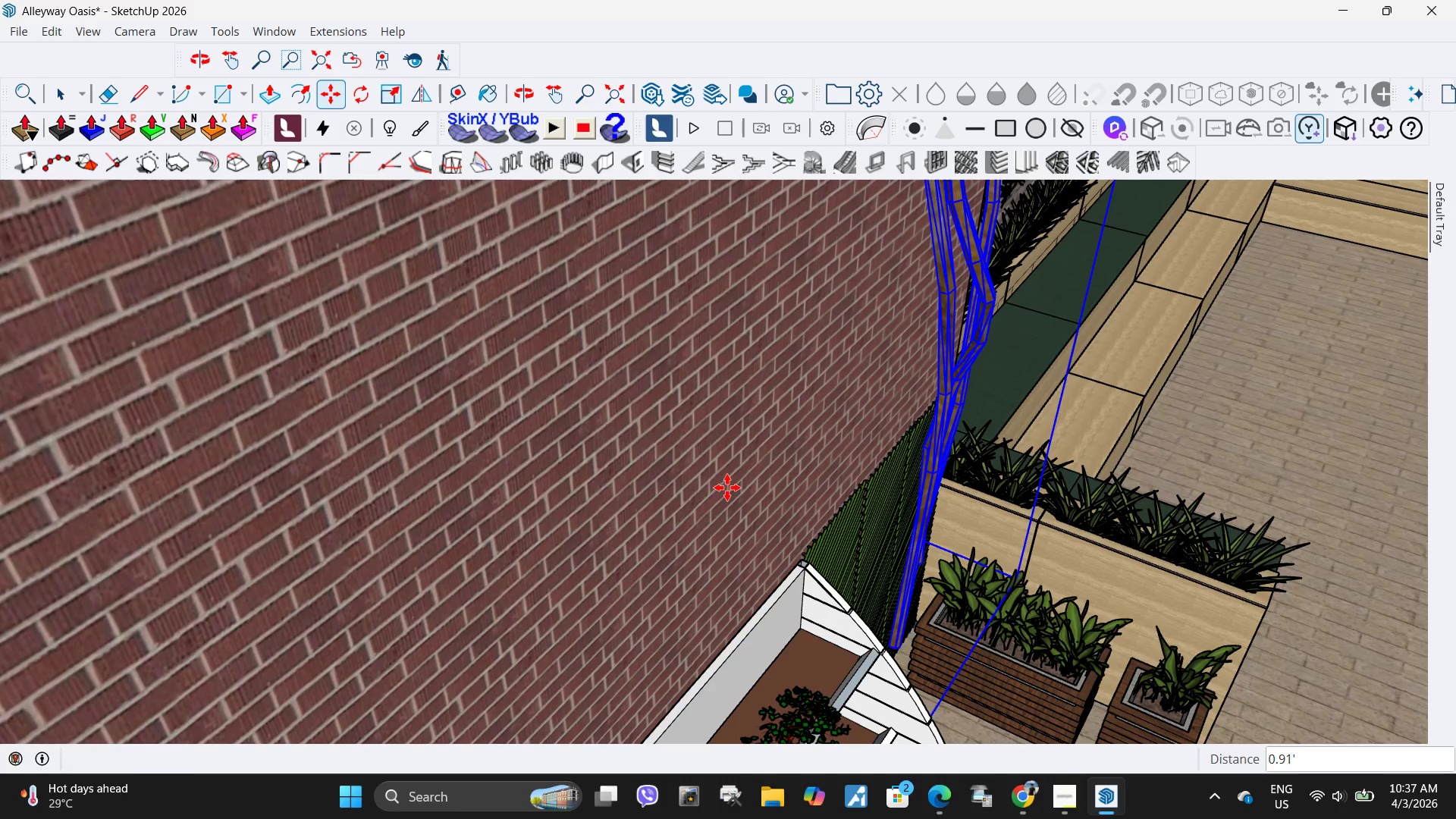 
key(Space)
 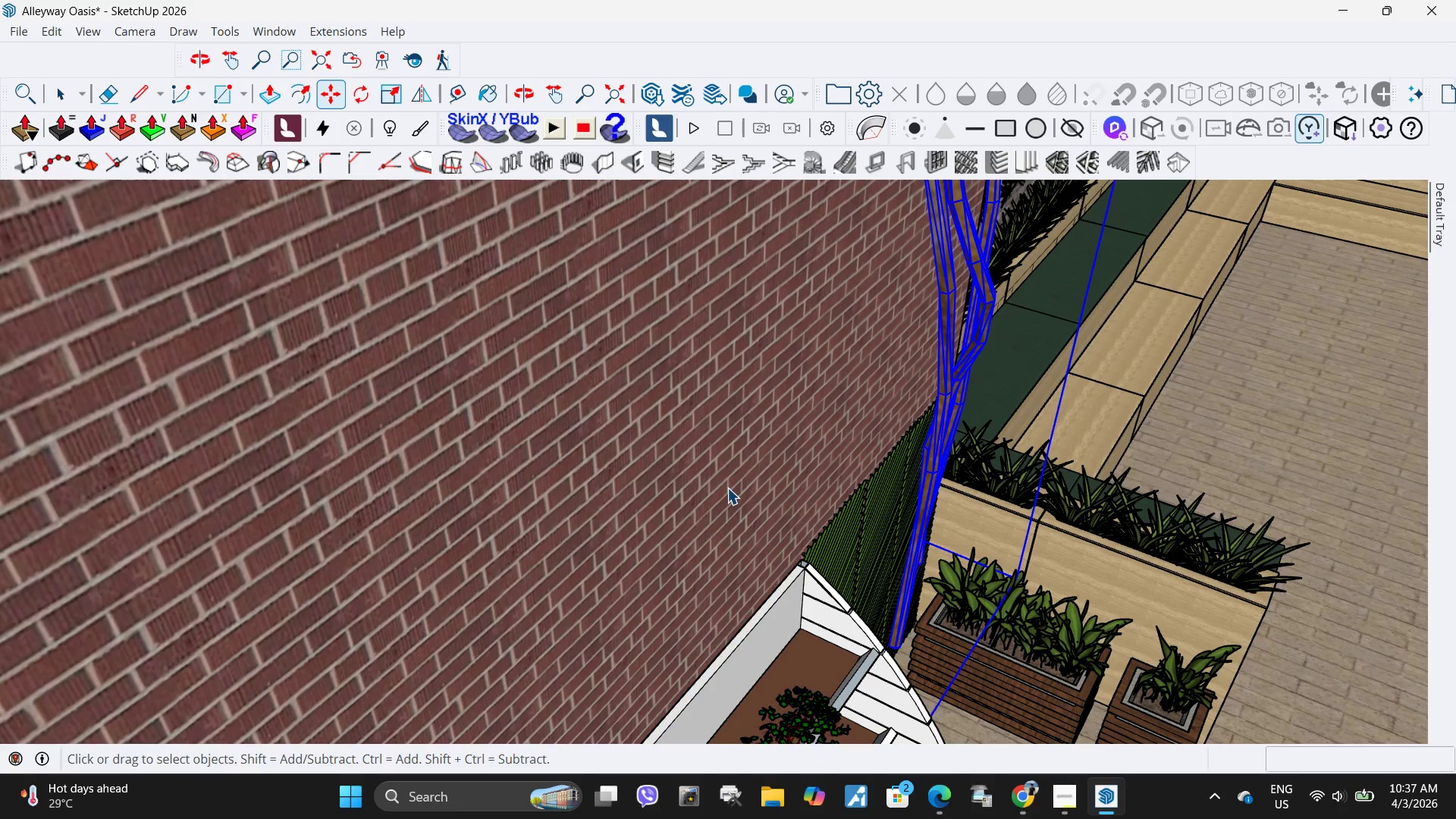 
scroll: coordinate [726, 488], scroll_direction: down, amount: 6.0
 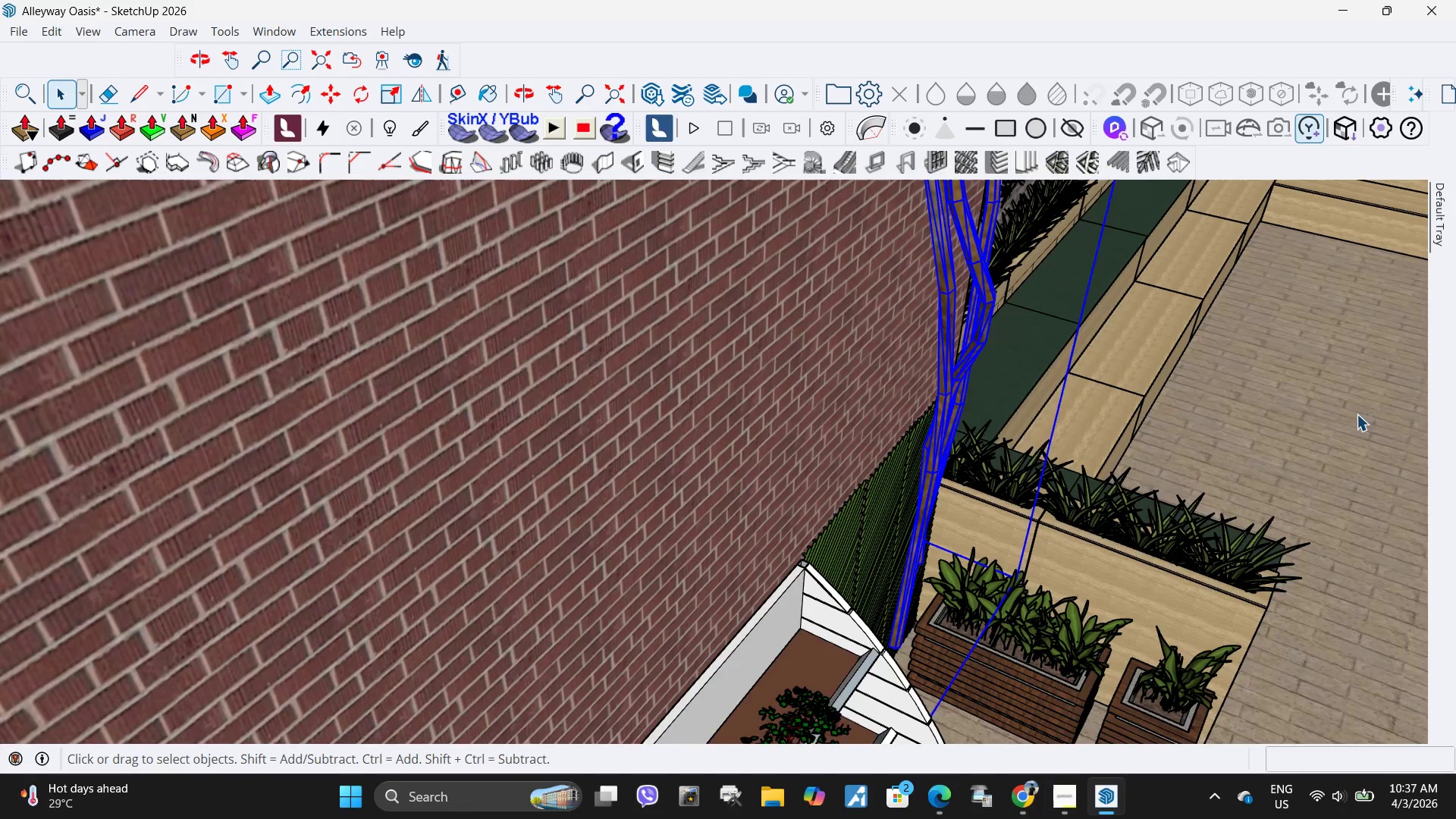 
left_click([1357, 414])
 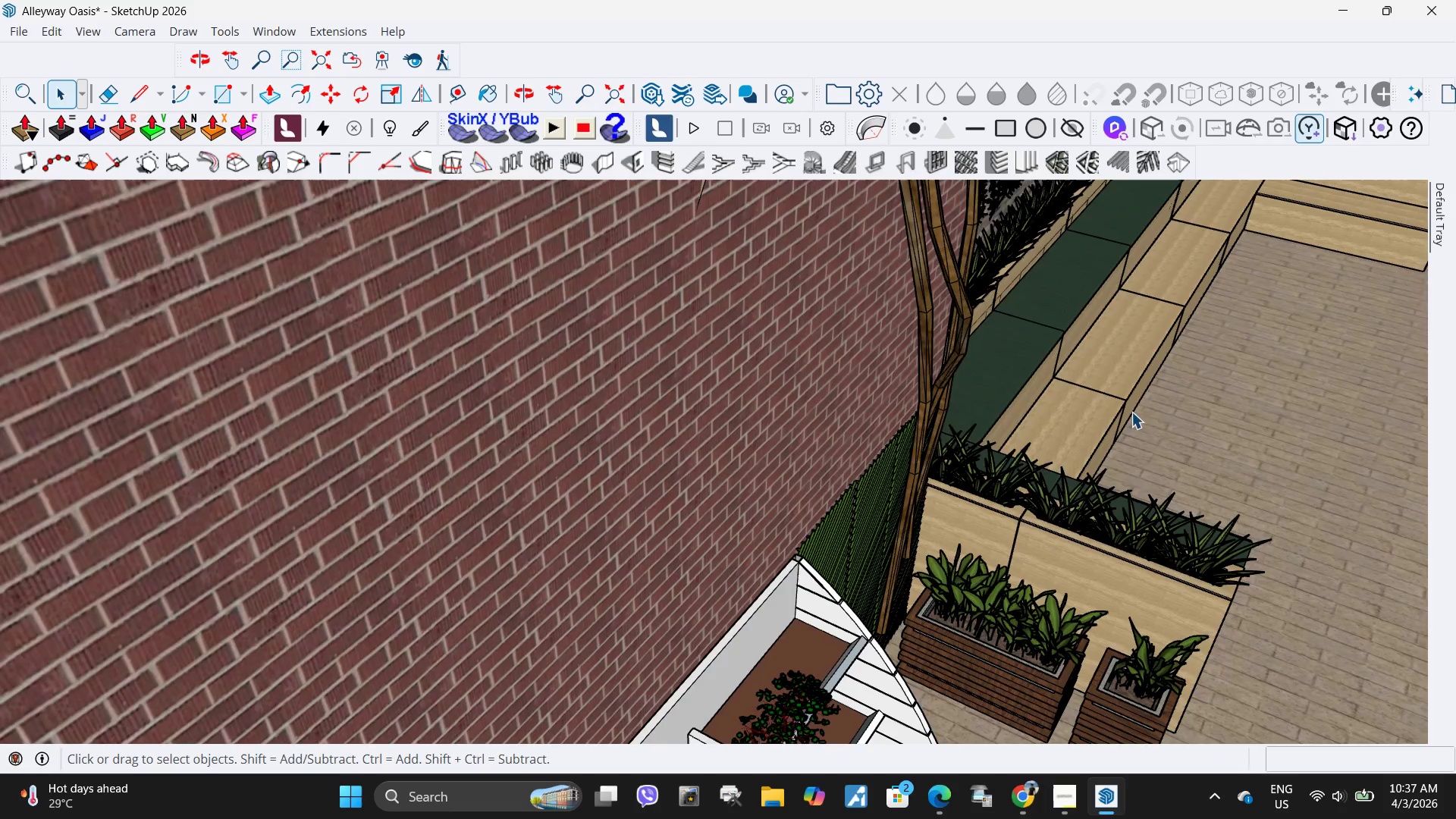 
scroll: coordinate [896, 406], scroll_direction: down, amount: 19.0
 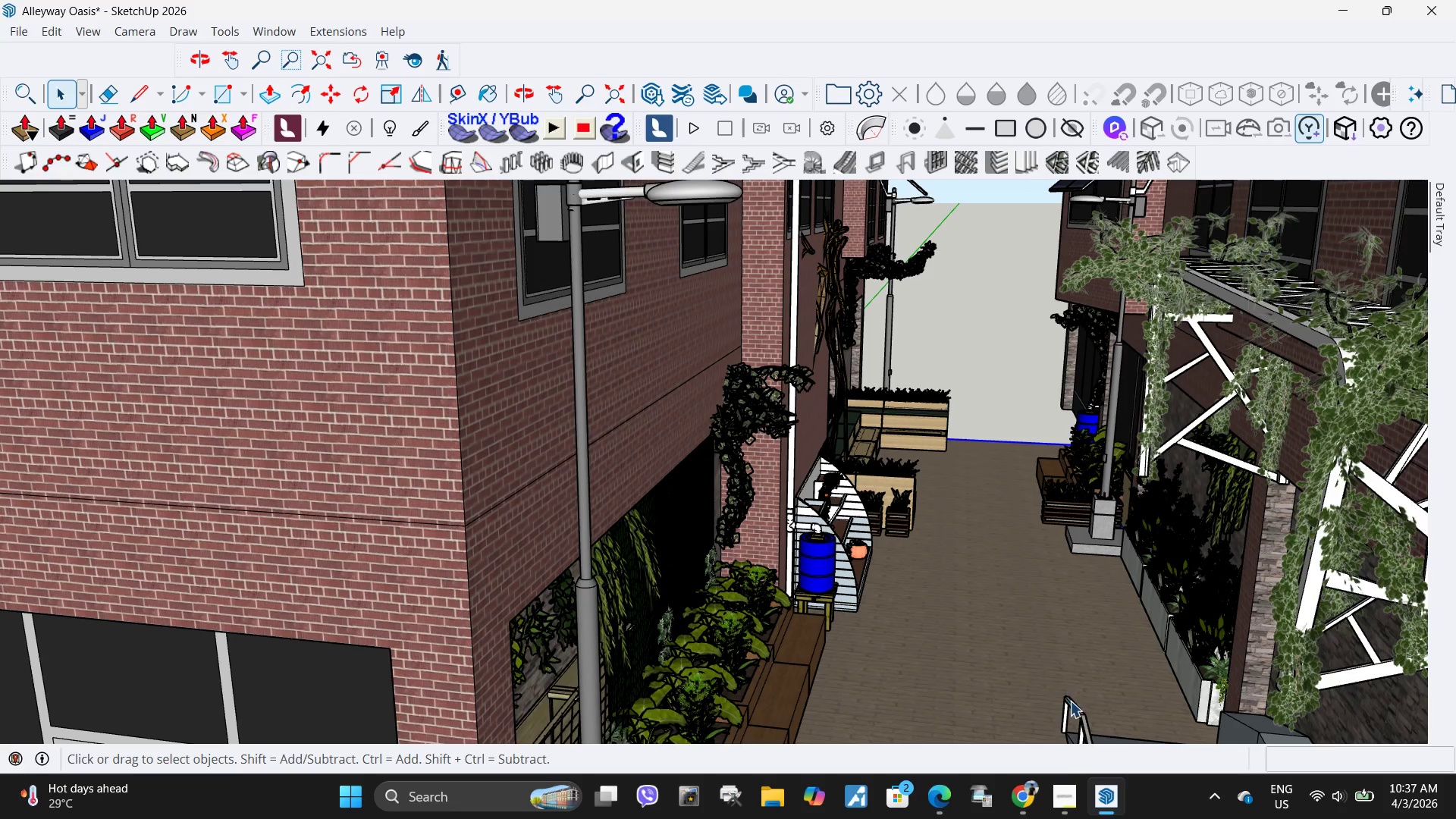 
wait(10.57)
 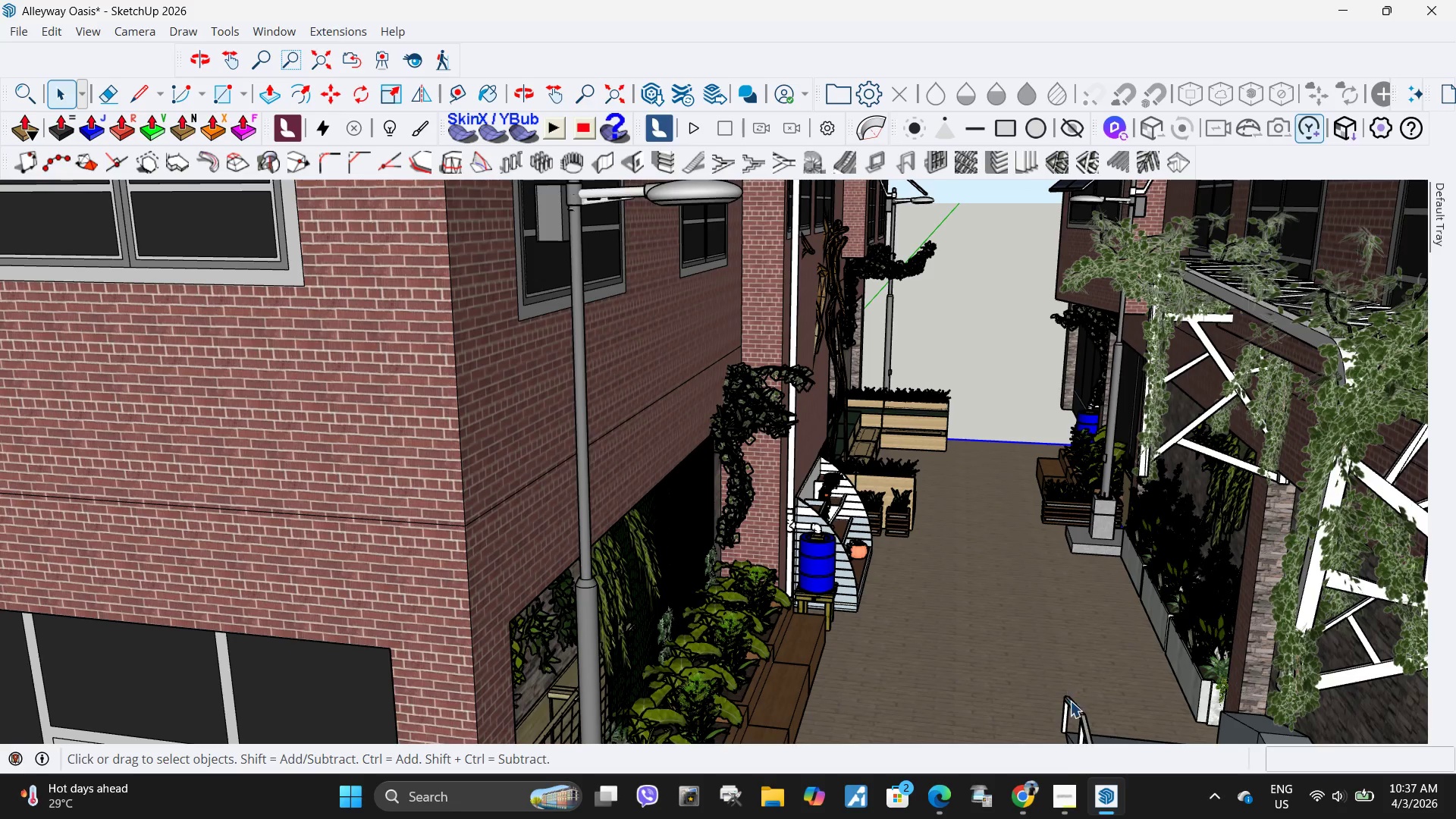 
left_click([1084, 683])